 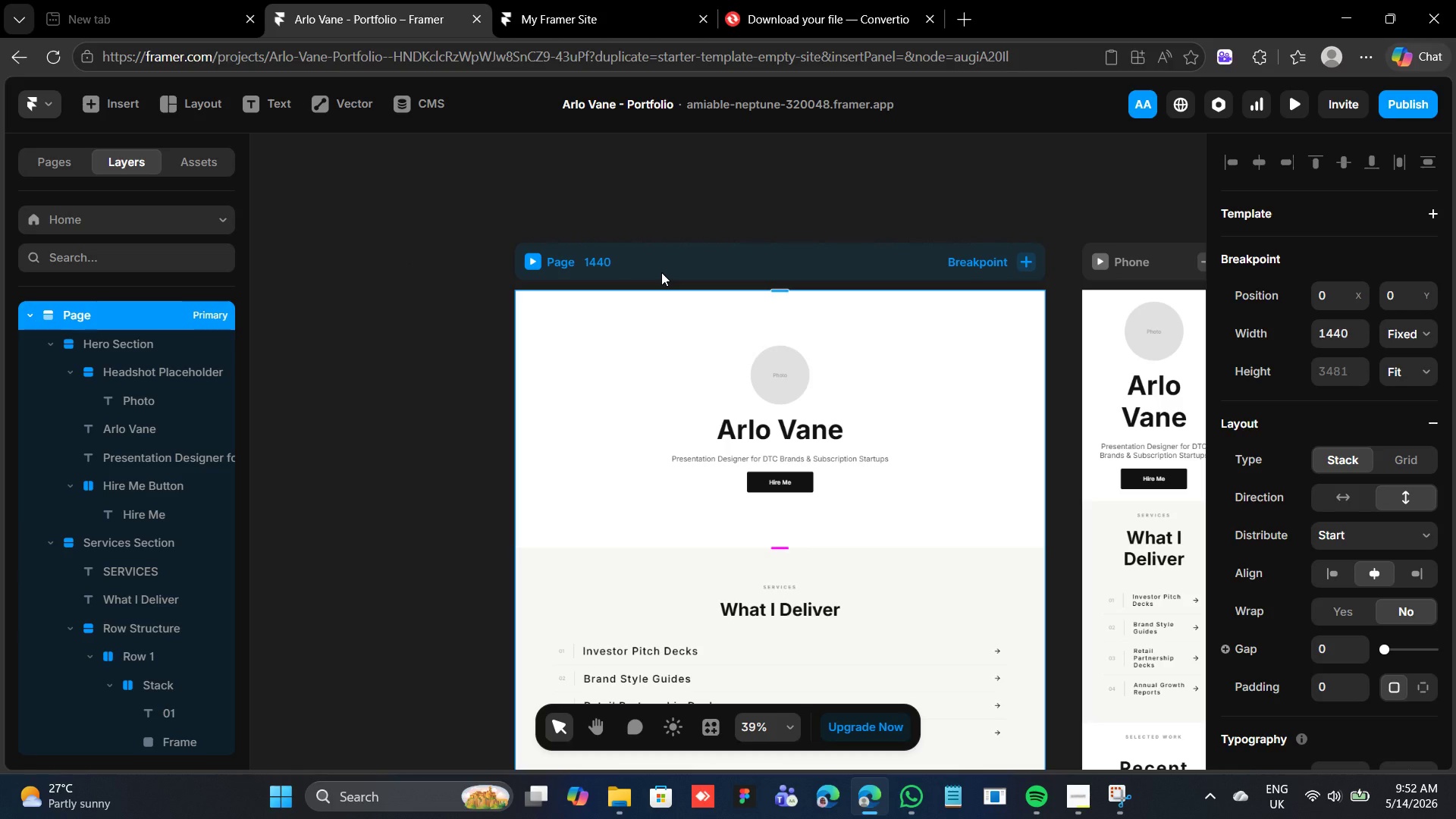 
scroll: coordinate [763, 583], scroll_direction: down, amount: 3.0
 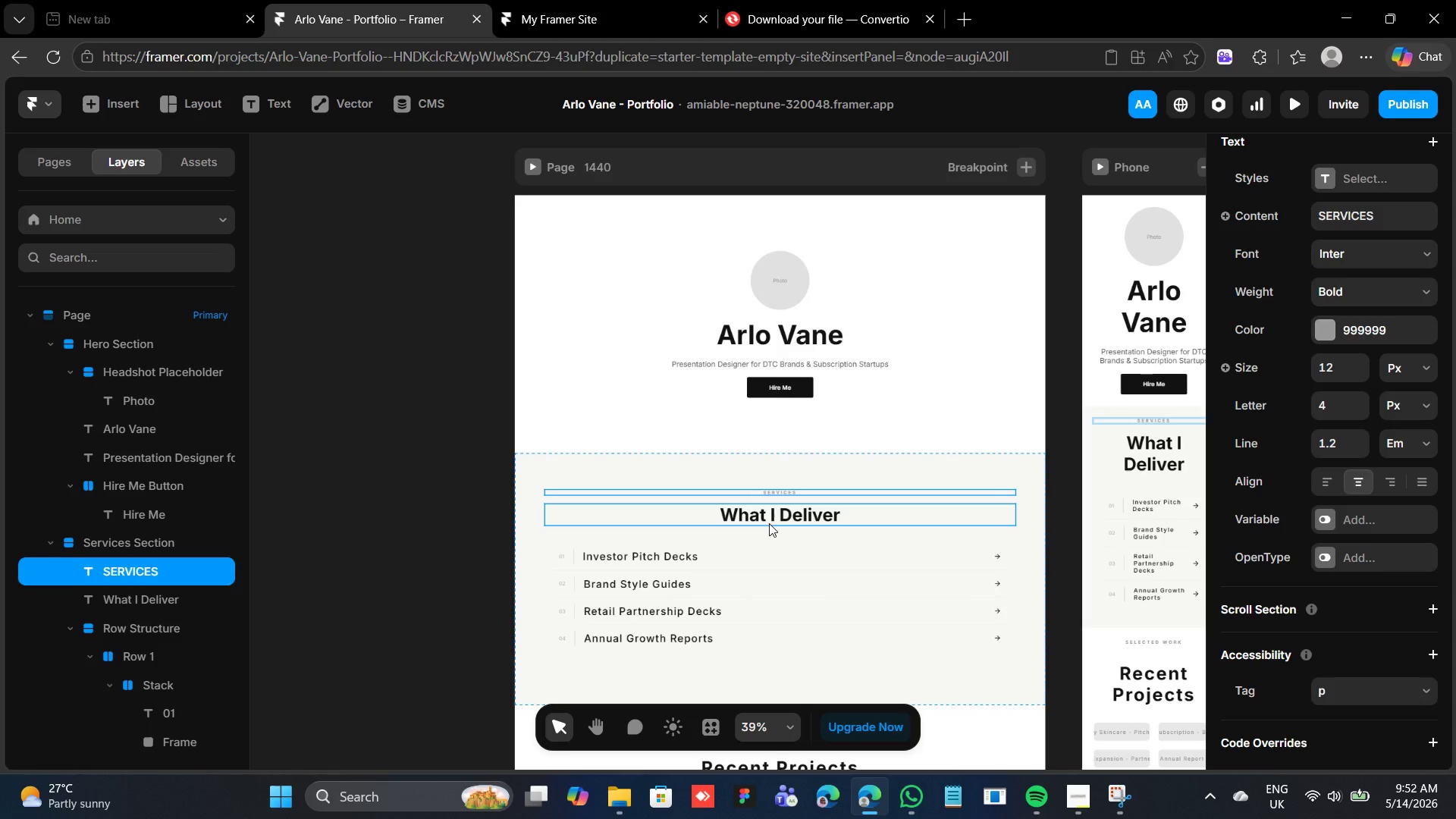 
left_click([769, 523])
 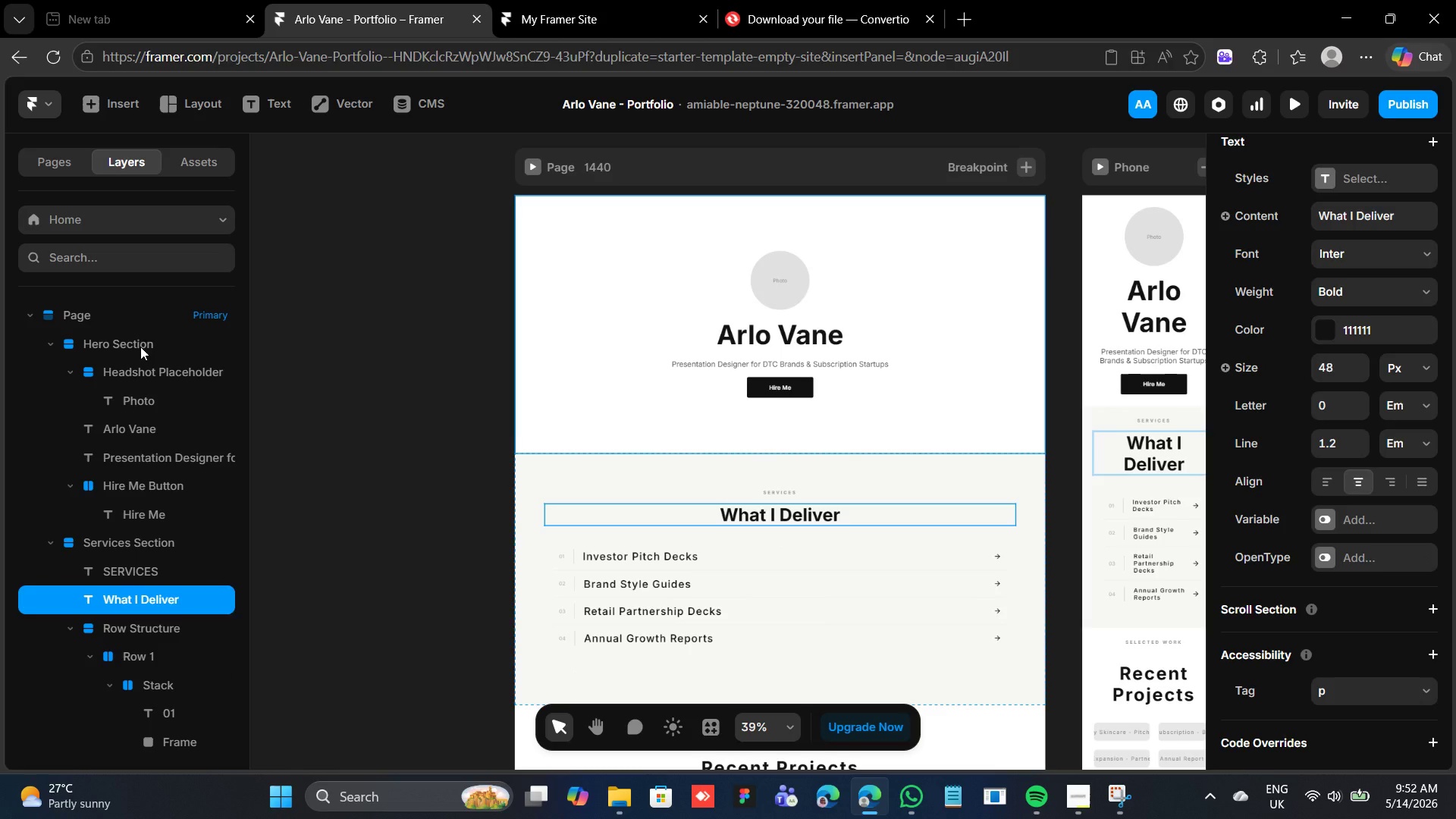 
left_click([140, 338])
 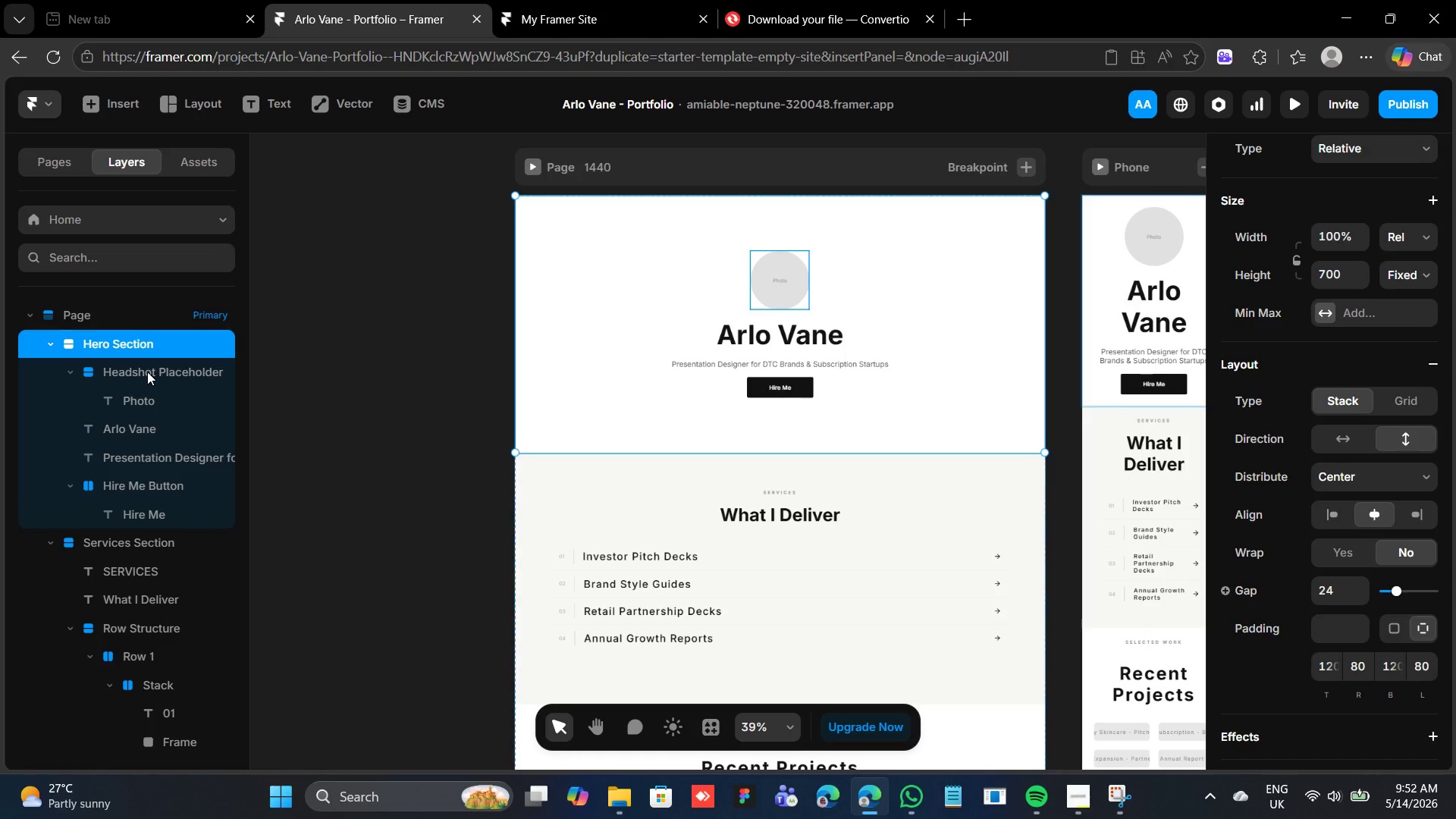 
left_click([147, 372])
 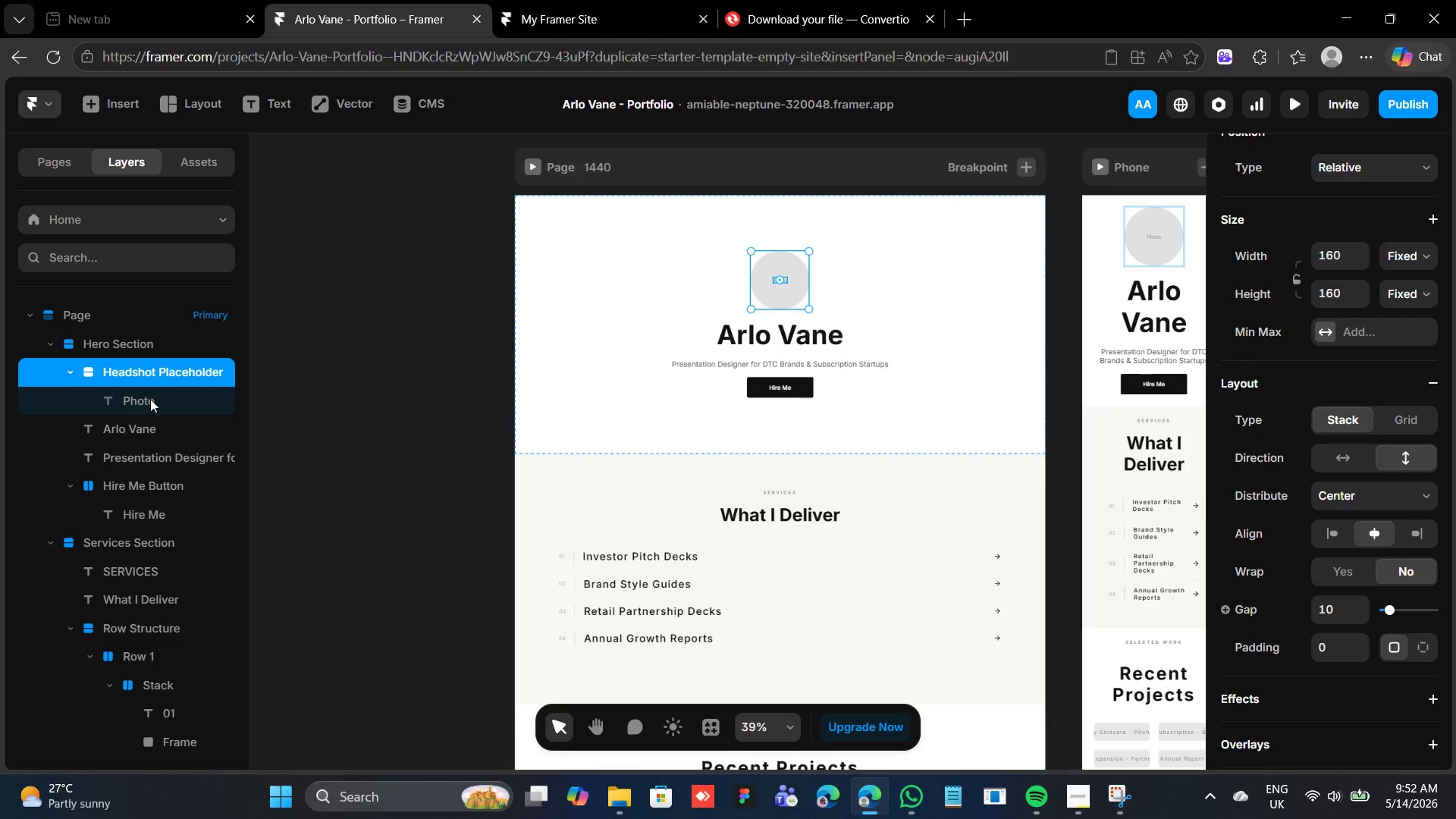 
left_click([150, 399])
 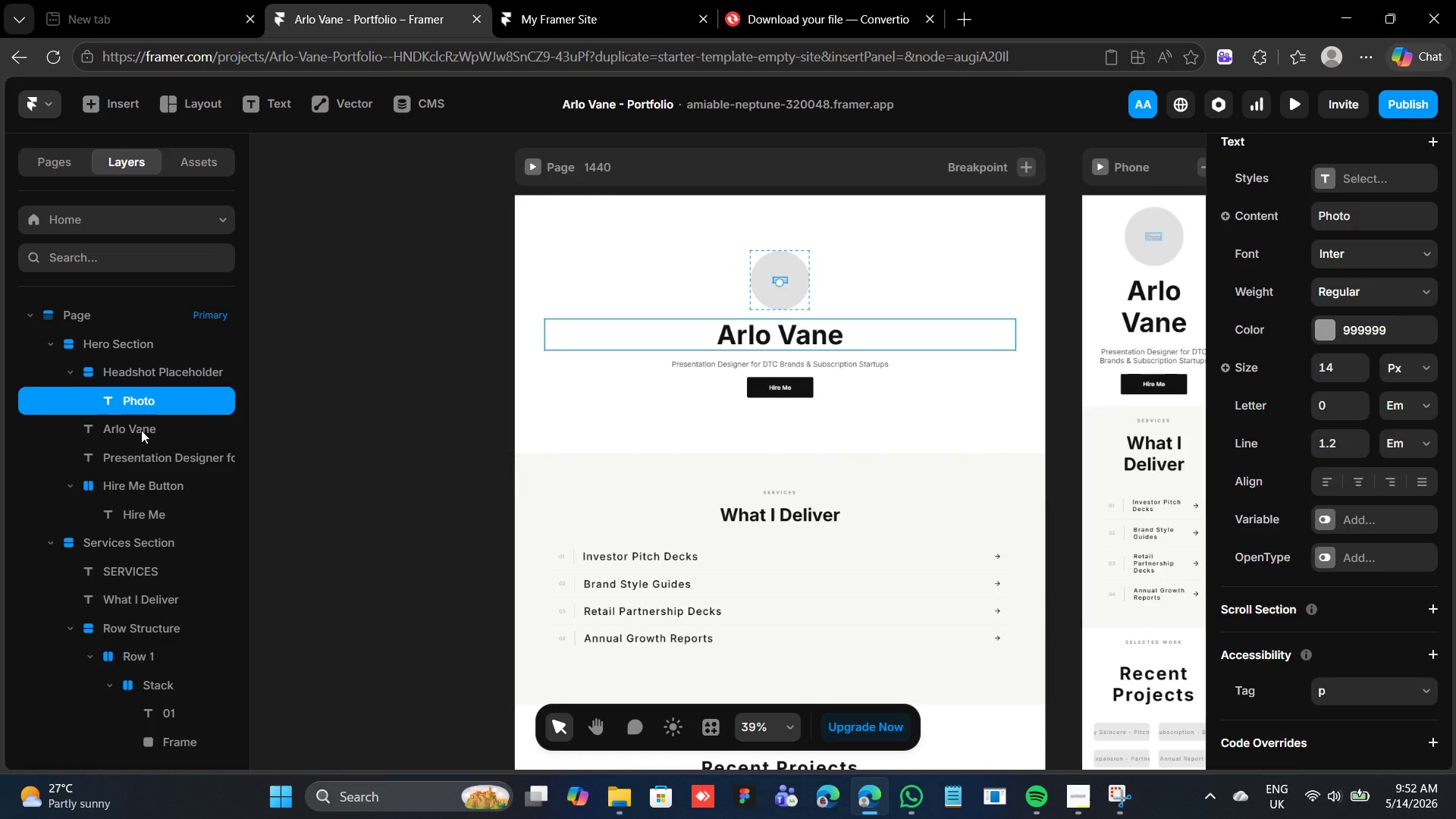 
left_click([141, 430])
 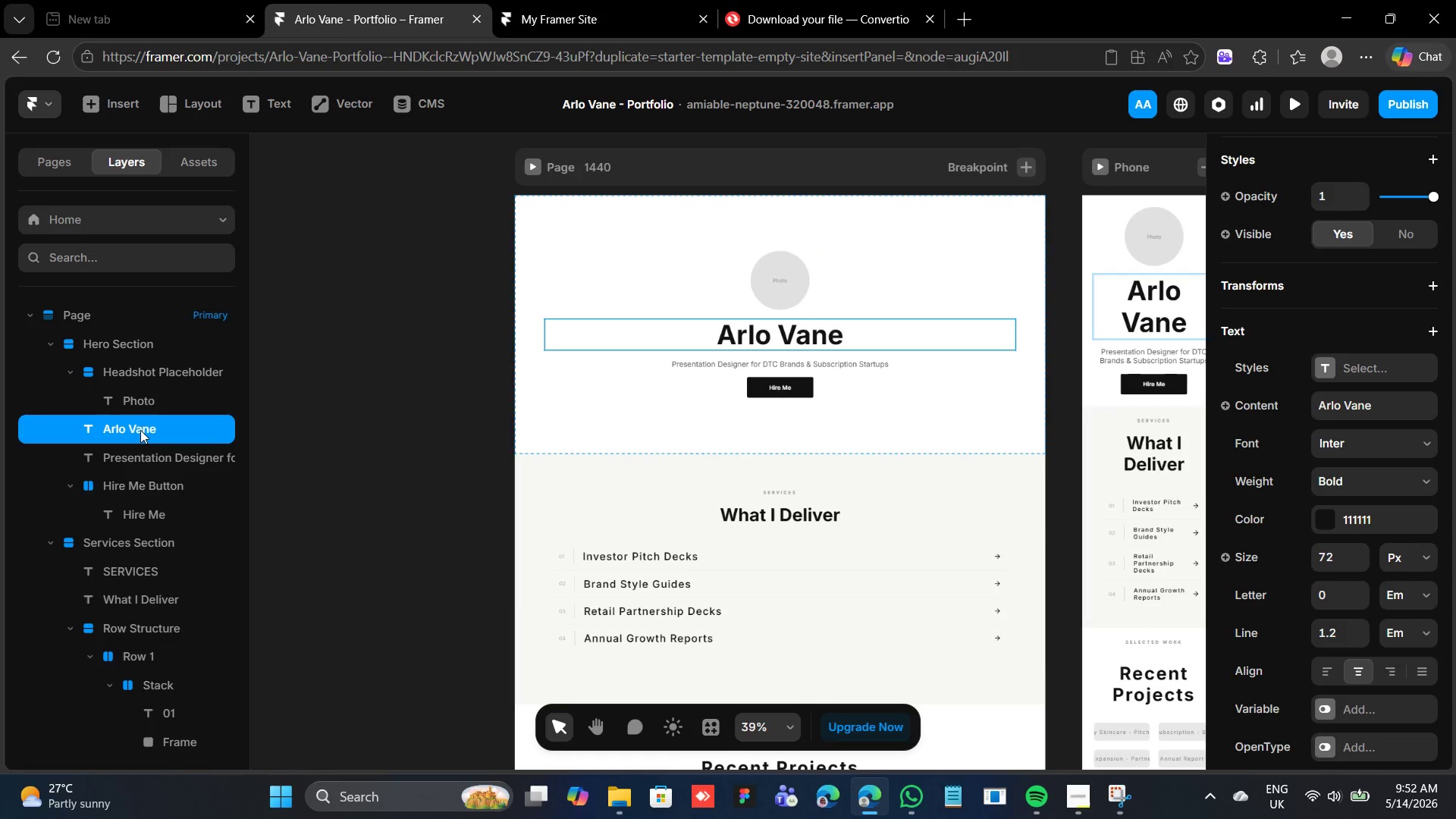 
wait(30.03)
 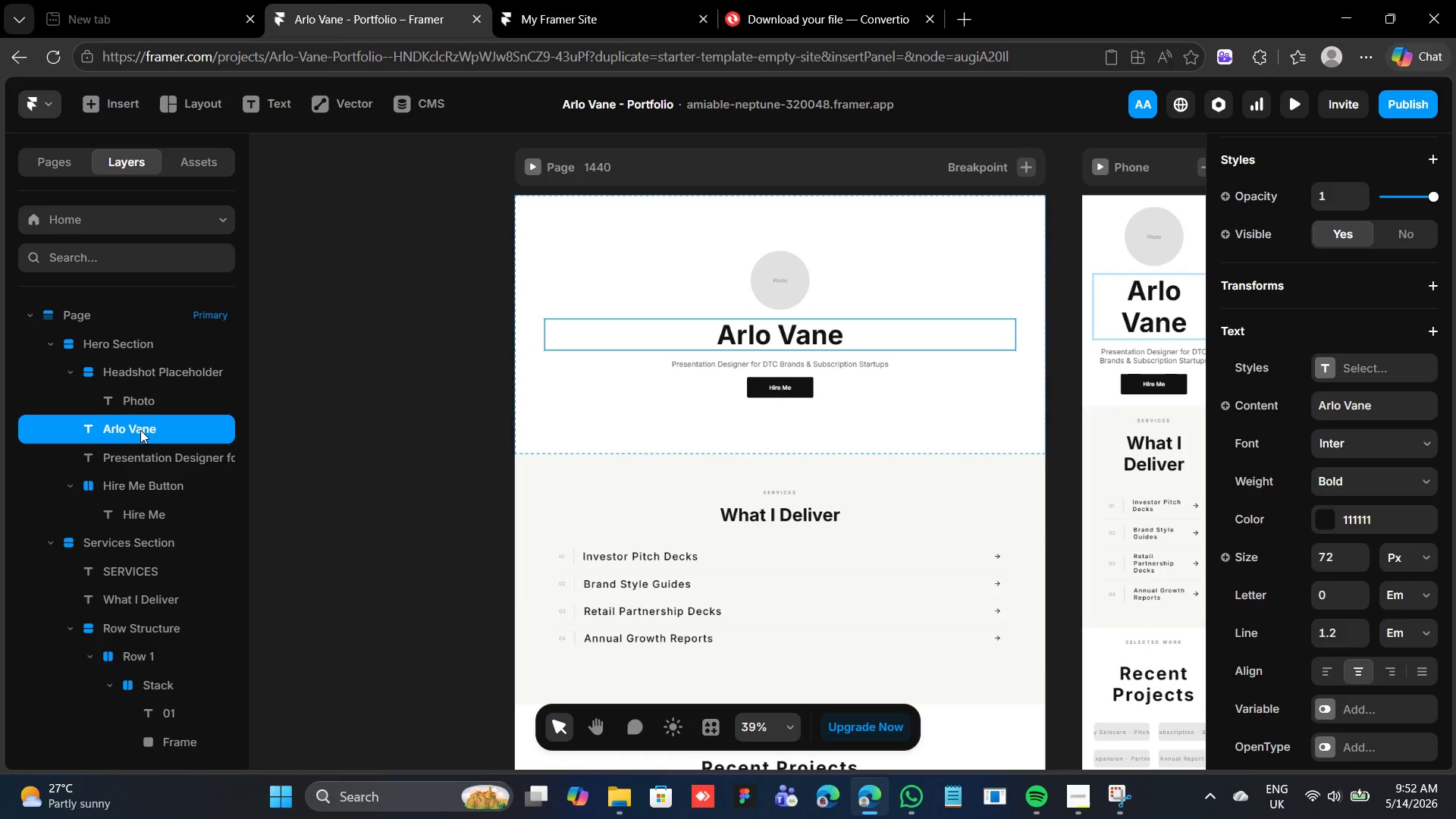 
double_click([127, 435])
 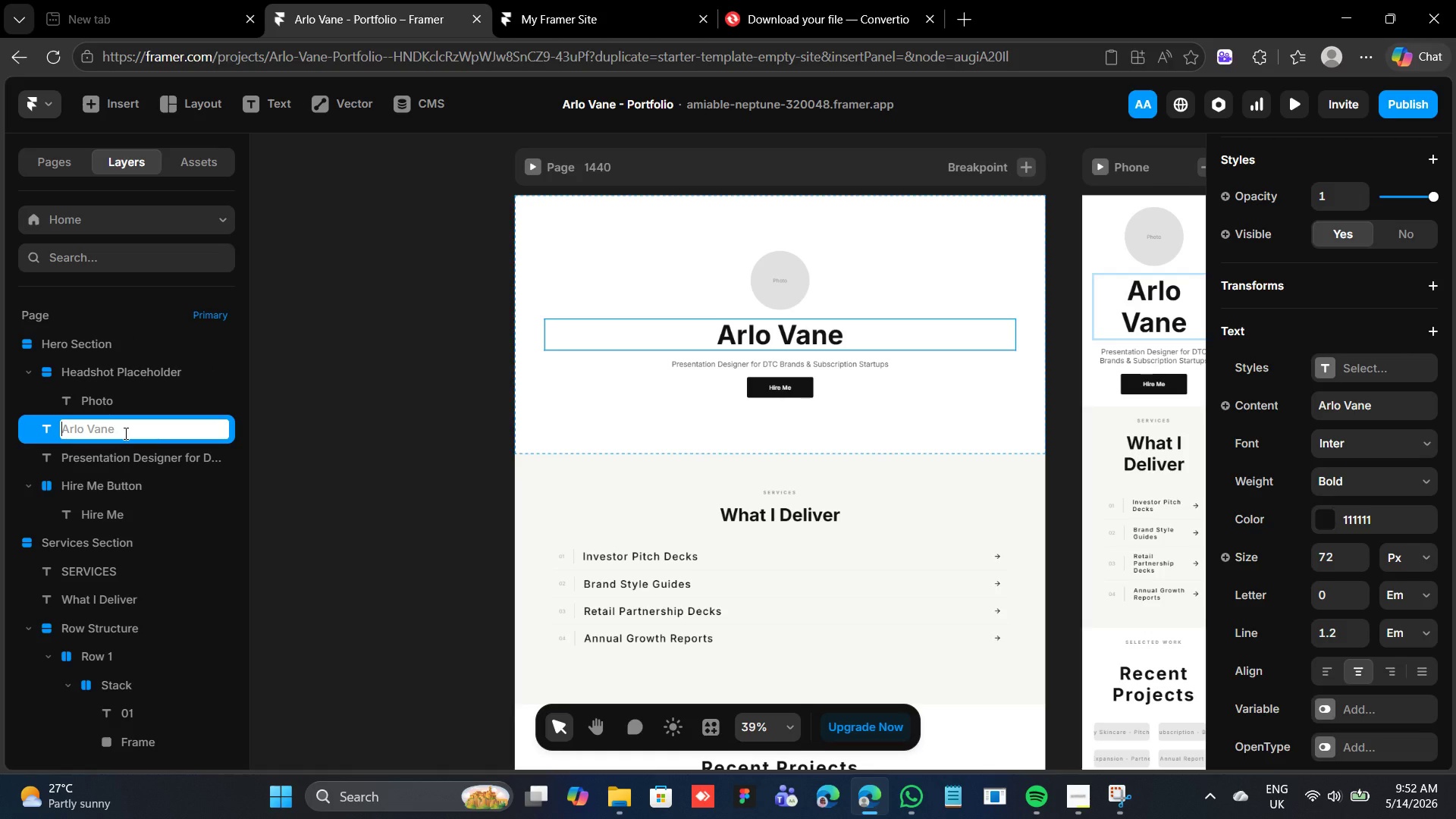 
wait(8.48)
 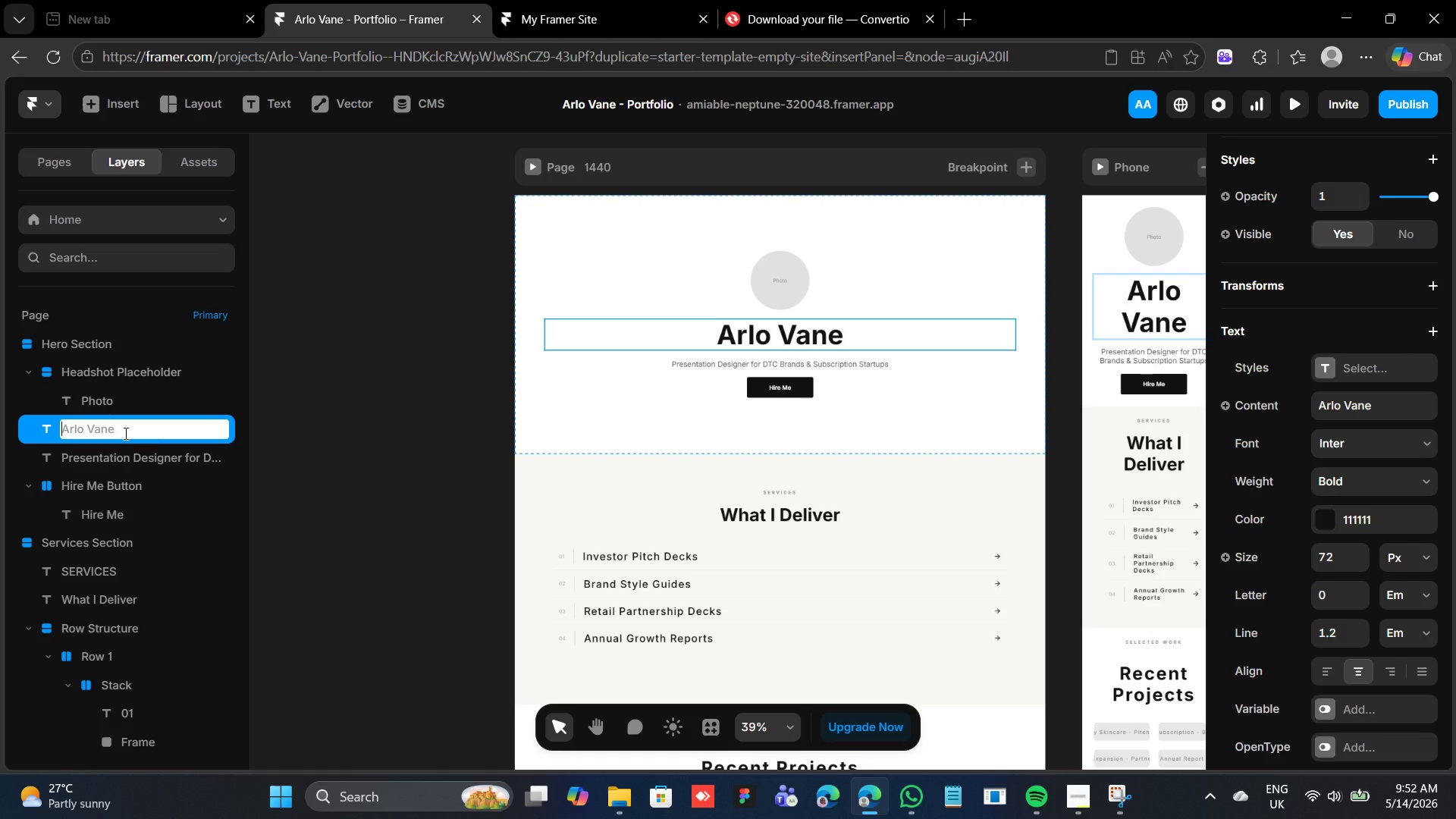 
type(Hro )
key(Backspace)
key(Backspace)
key(Backspace)
type(ero header)
 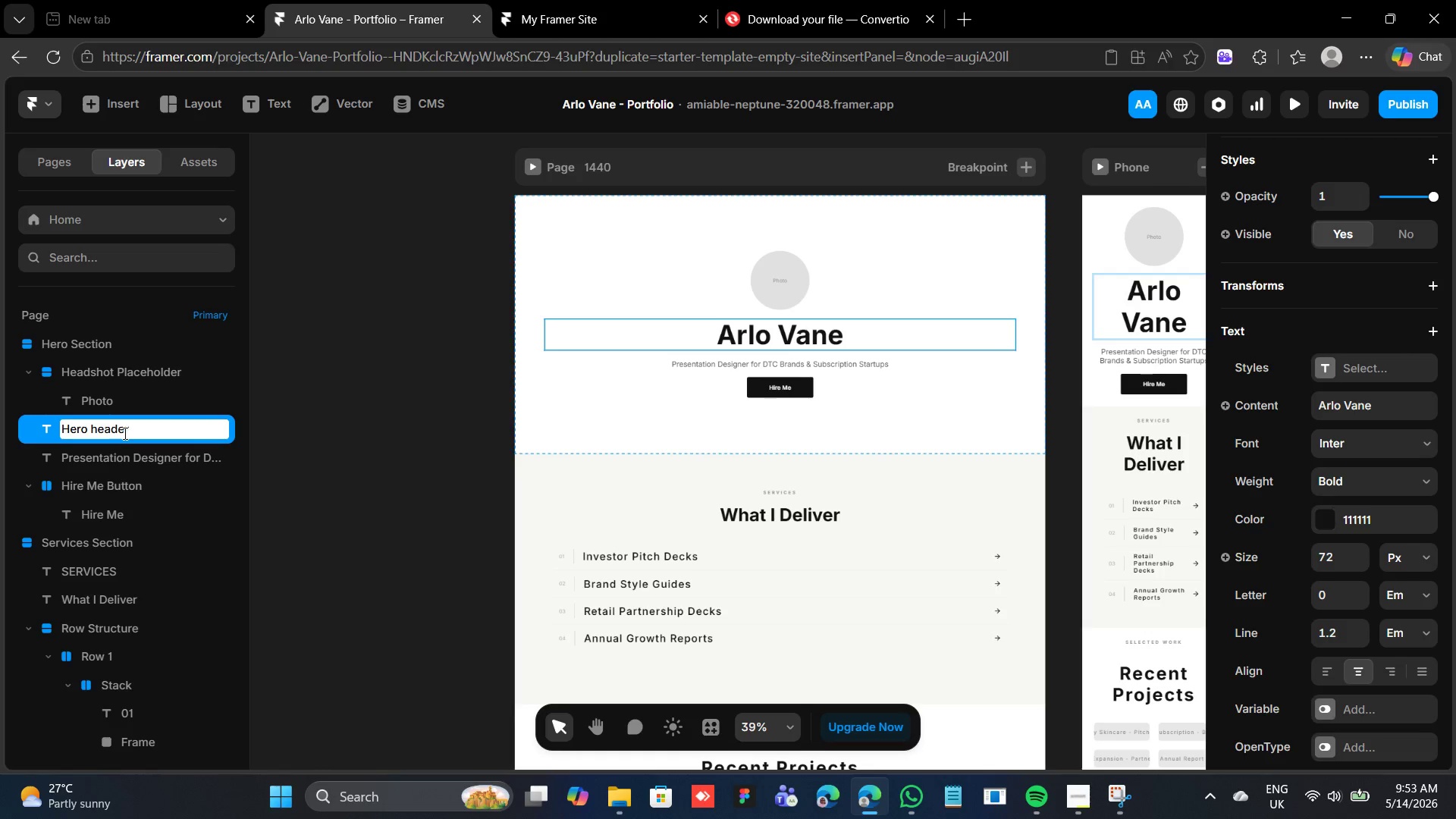 
key(Enter)
 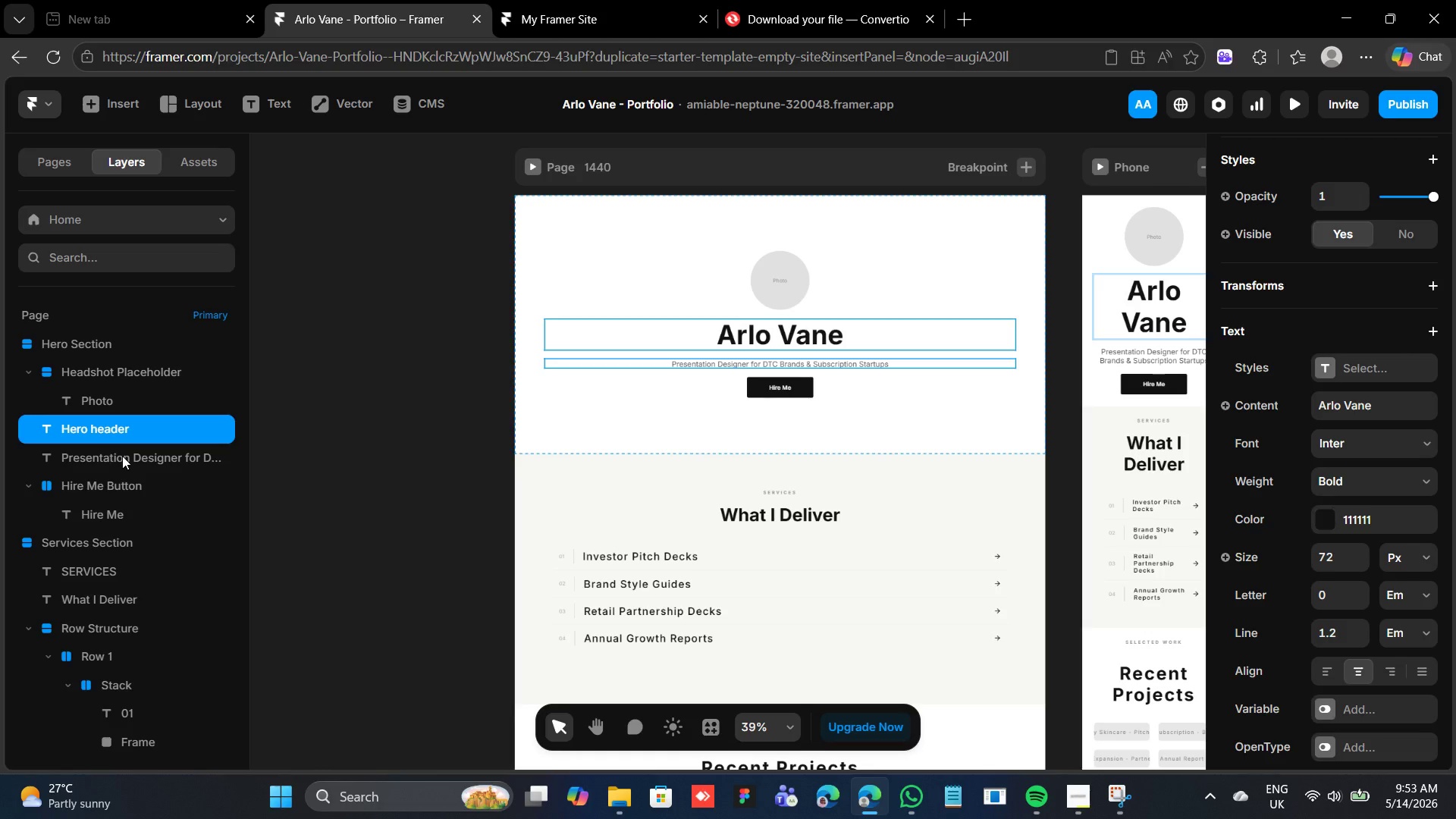 
double_click([122, 456])
 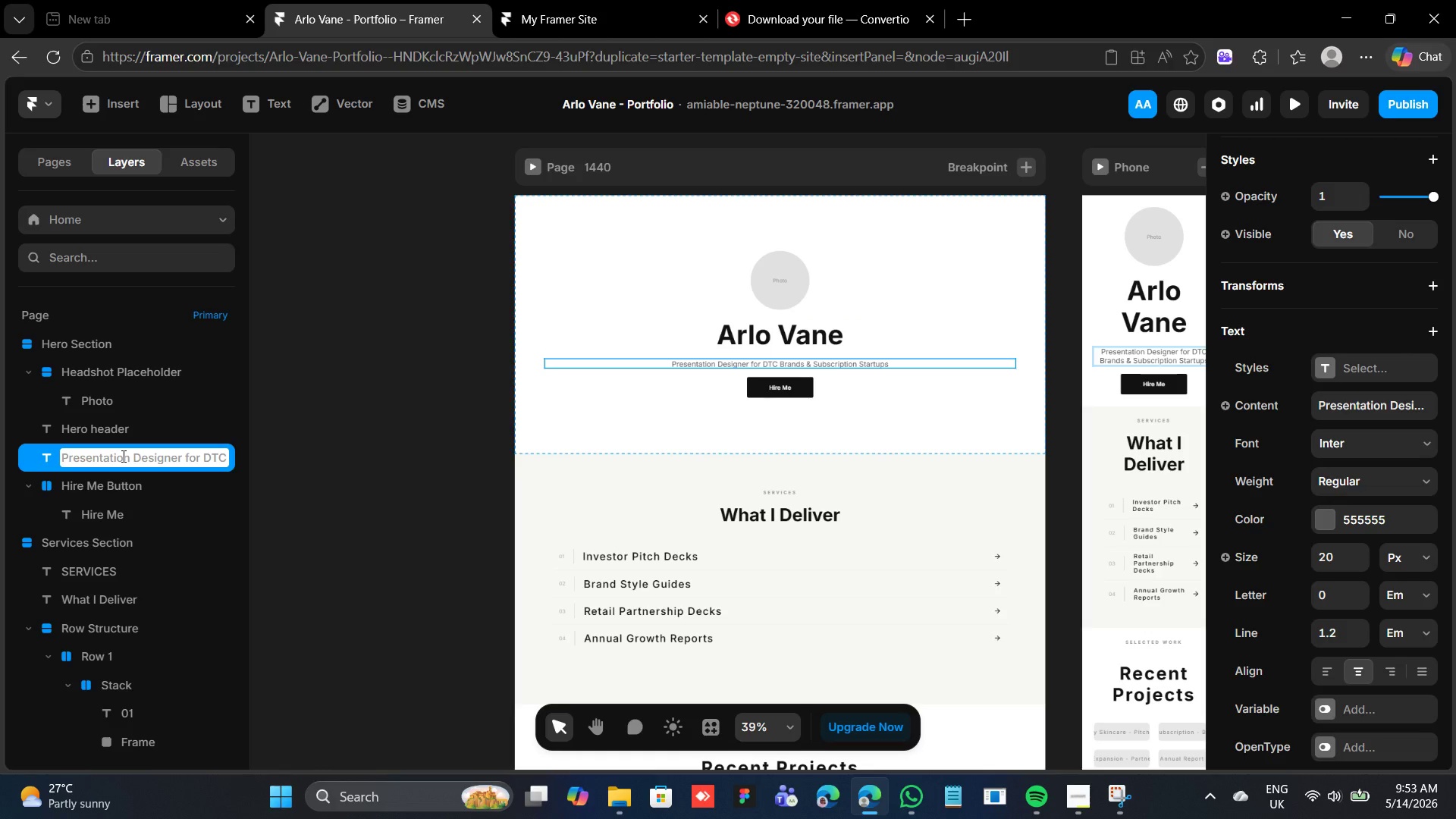 
wait(8.11)
 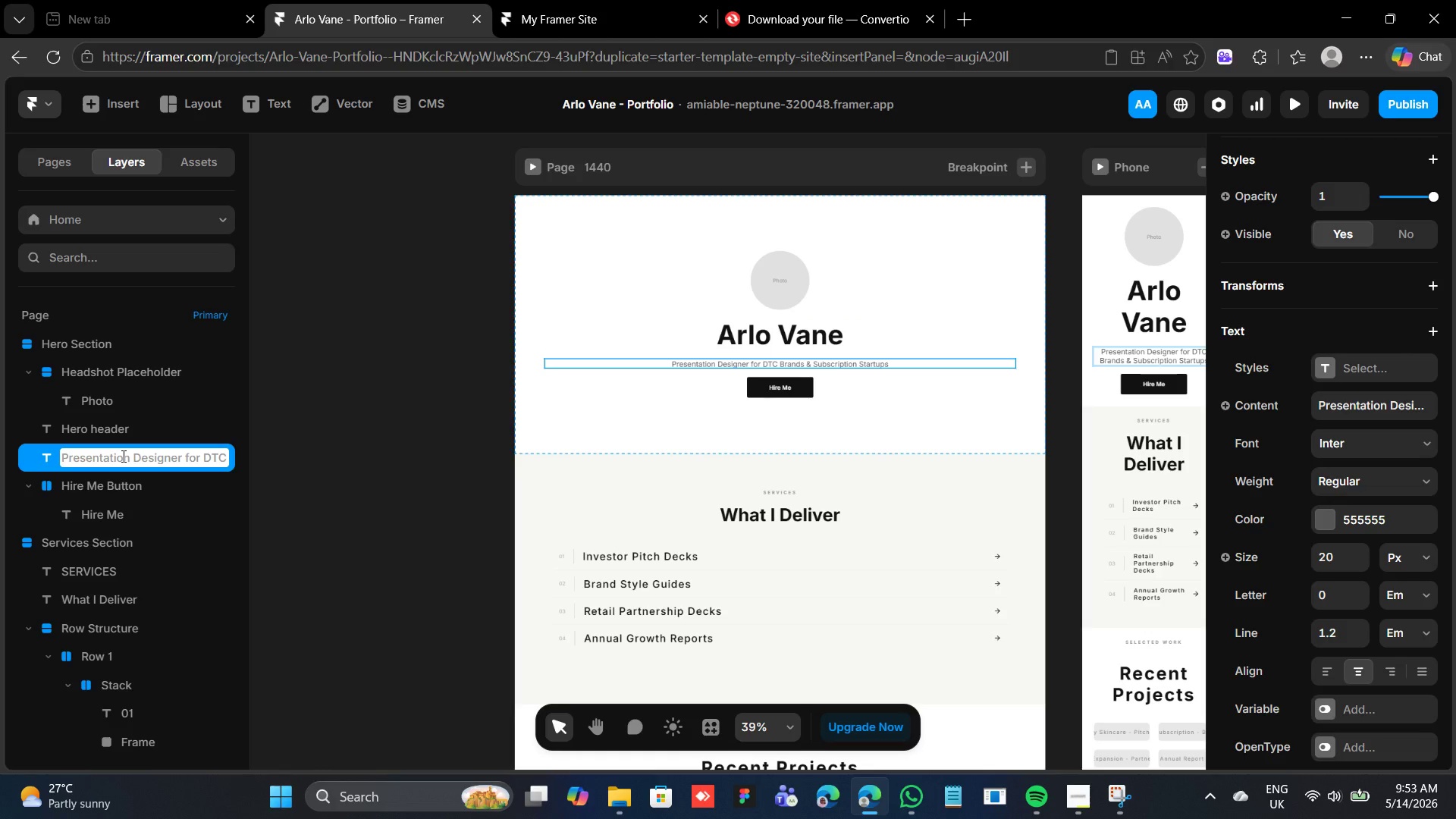 
type(hero subtitle)
 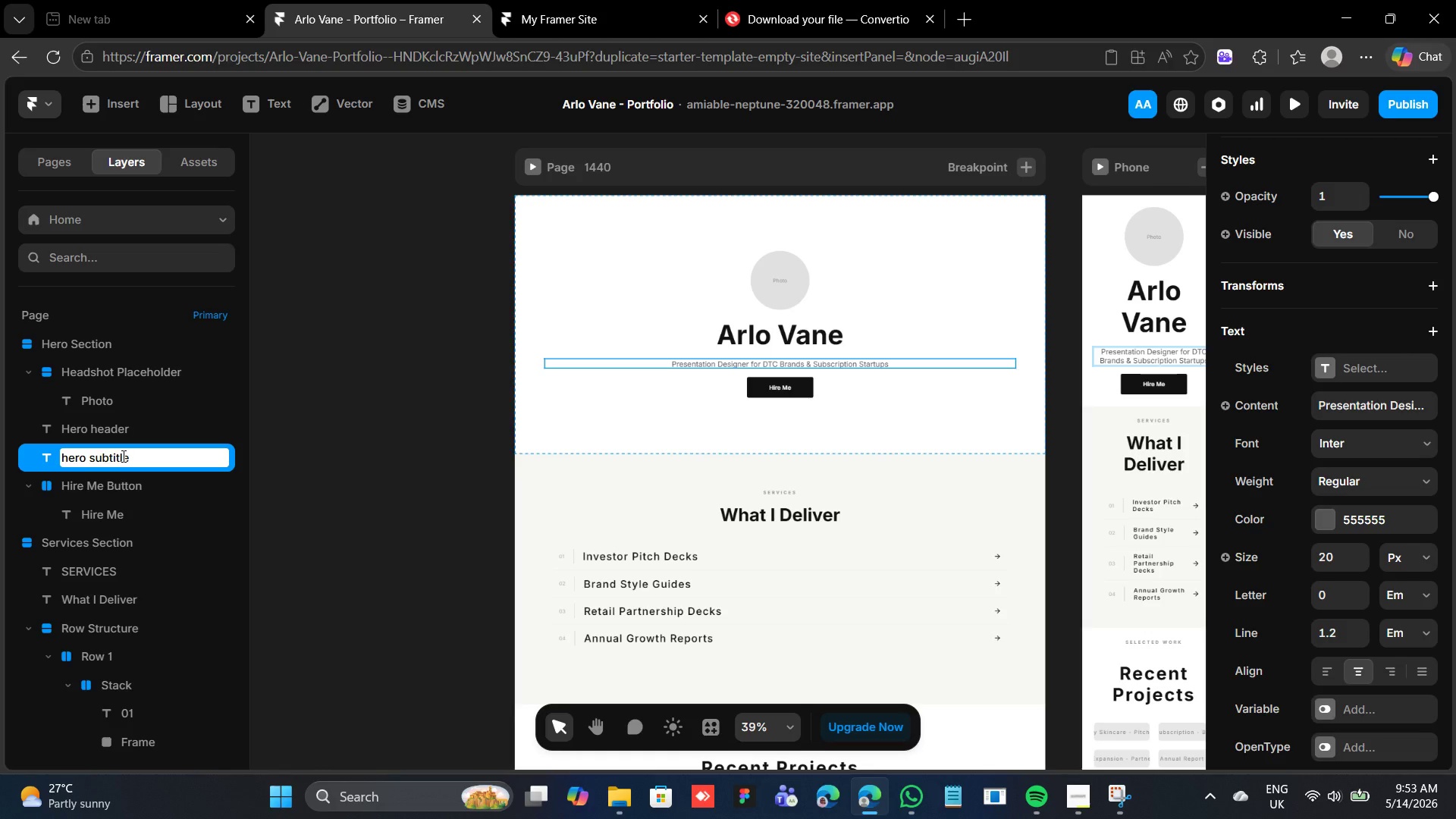 
key(Enter)
 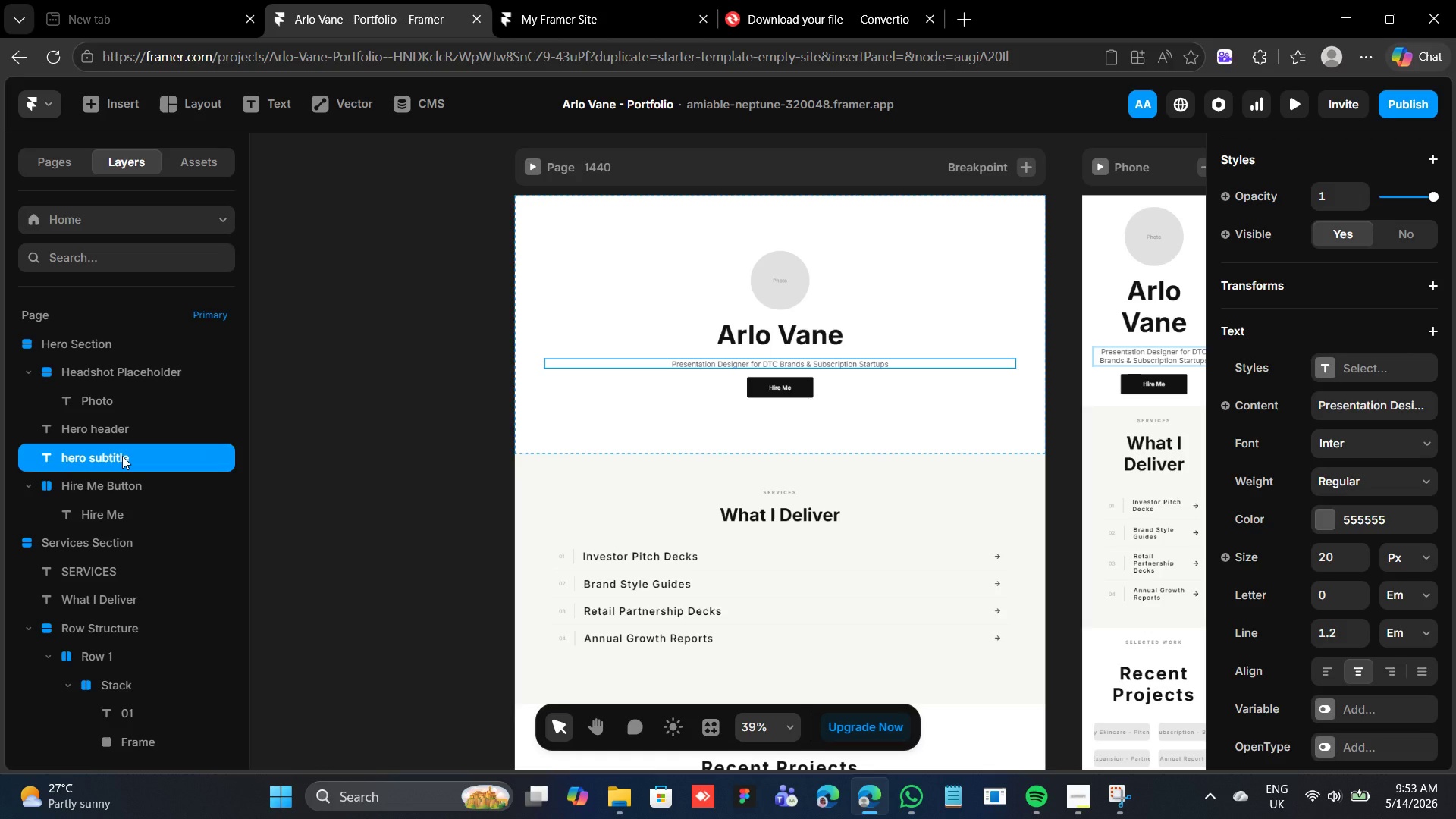 
scroll: coordinate [122, 456], scroll_direction: up, amount: 1.0
 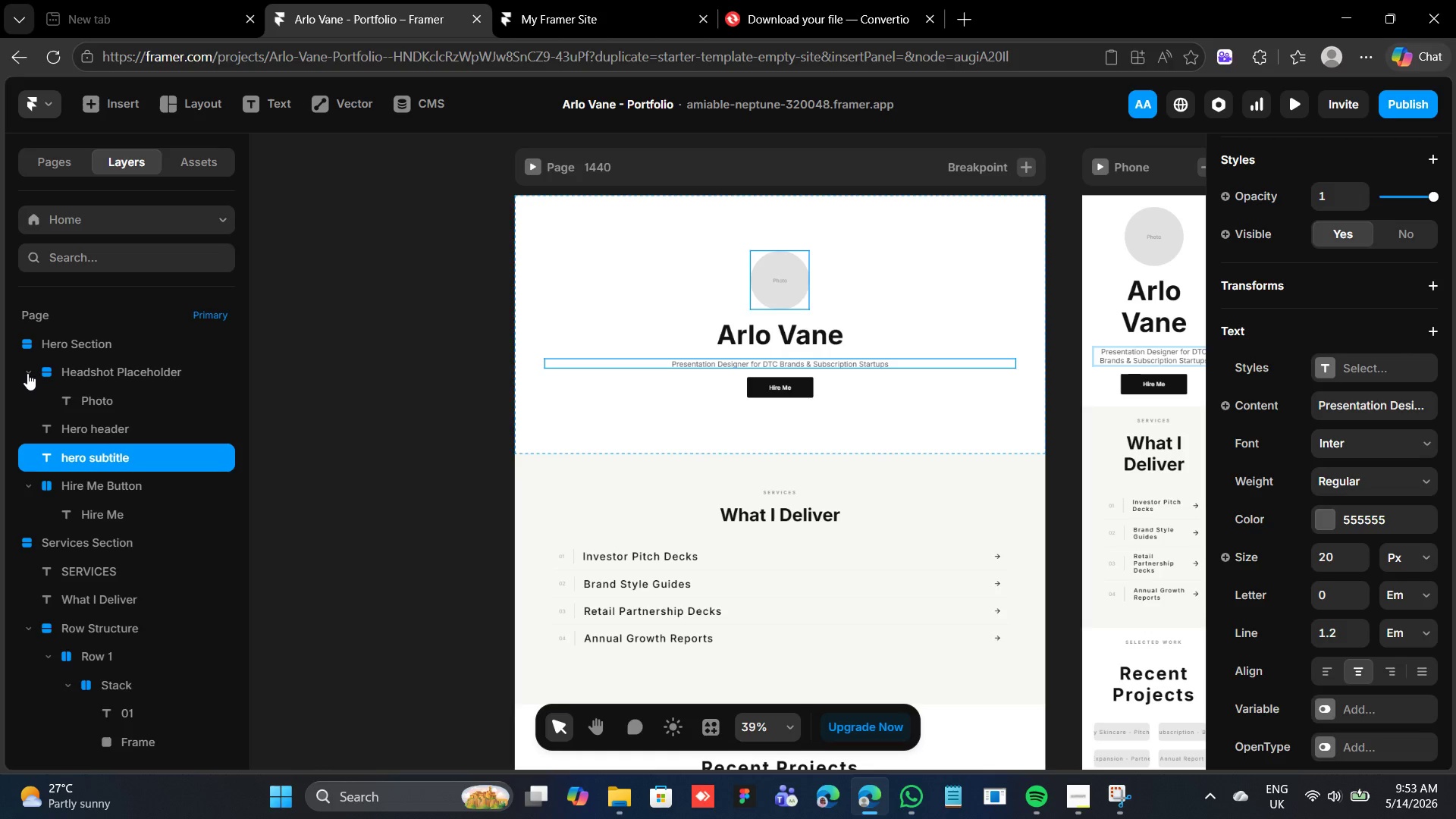 
left_click([27, 373])
 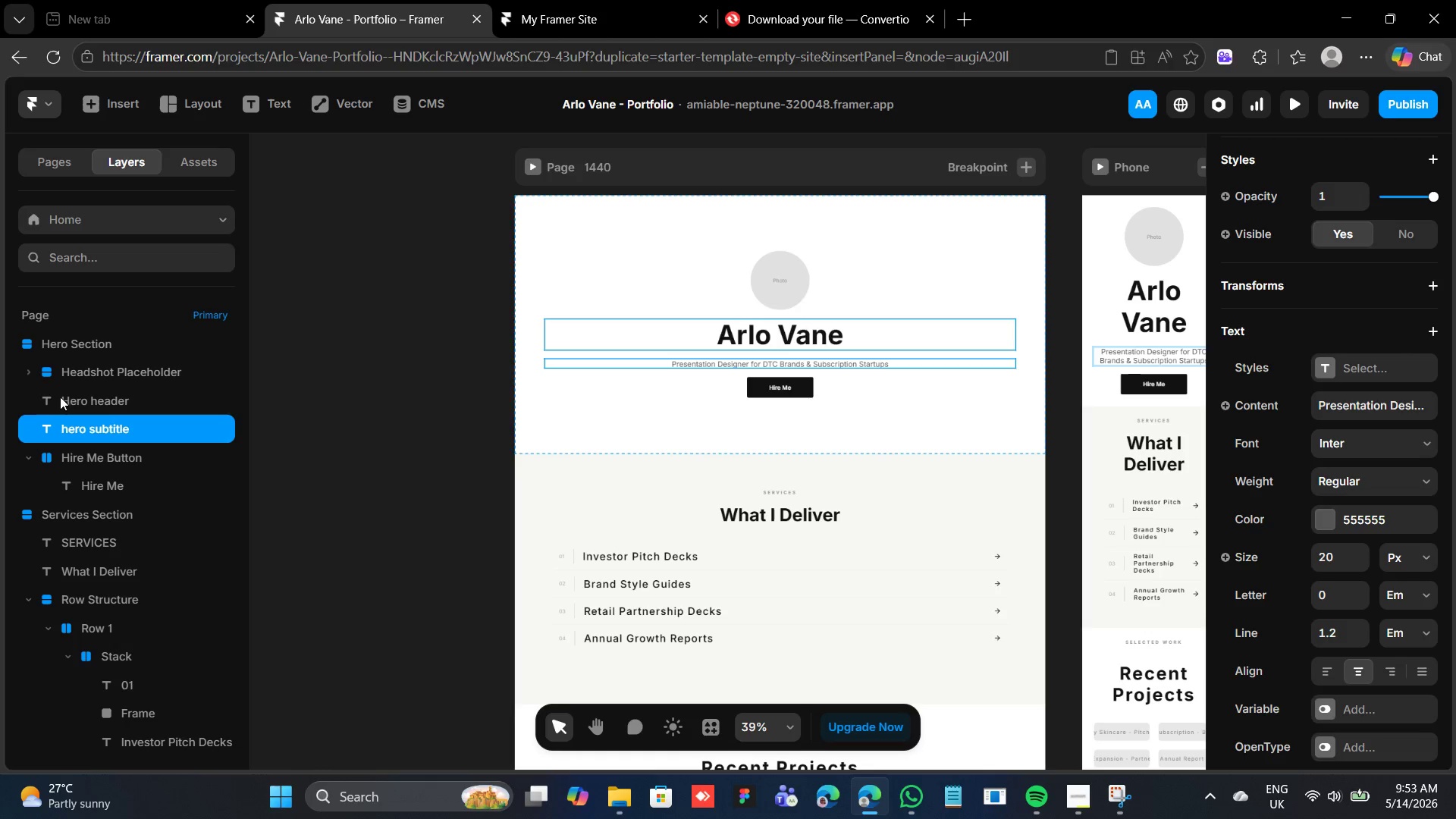 
left_click([24, 371])
 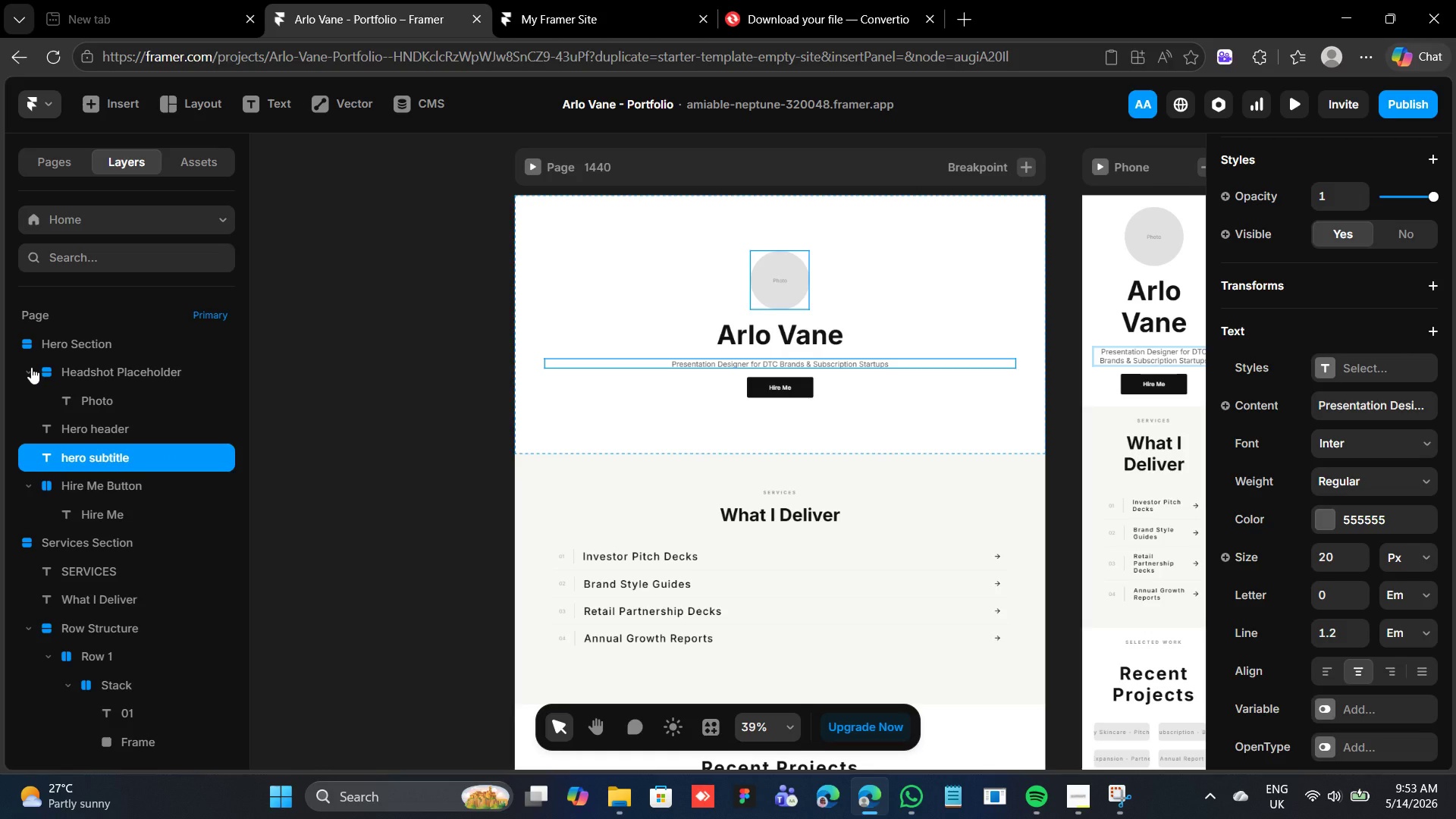 
left_click([31, 367])
 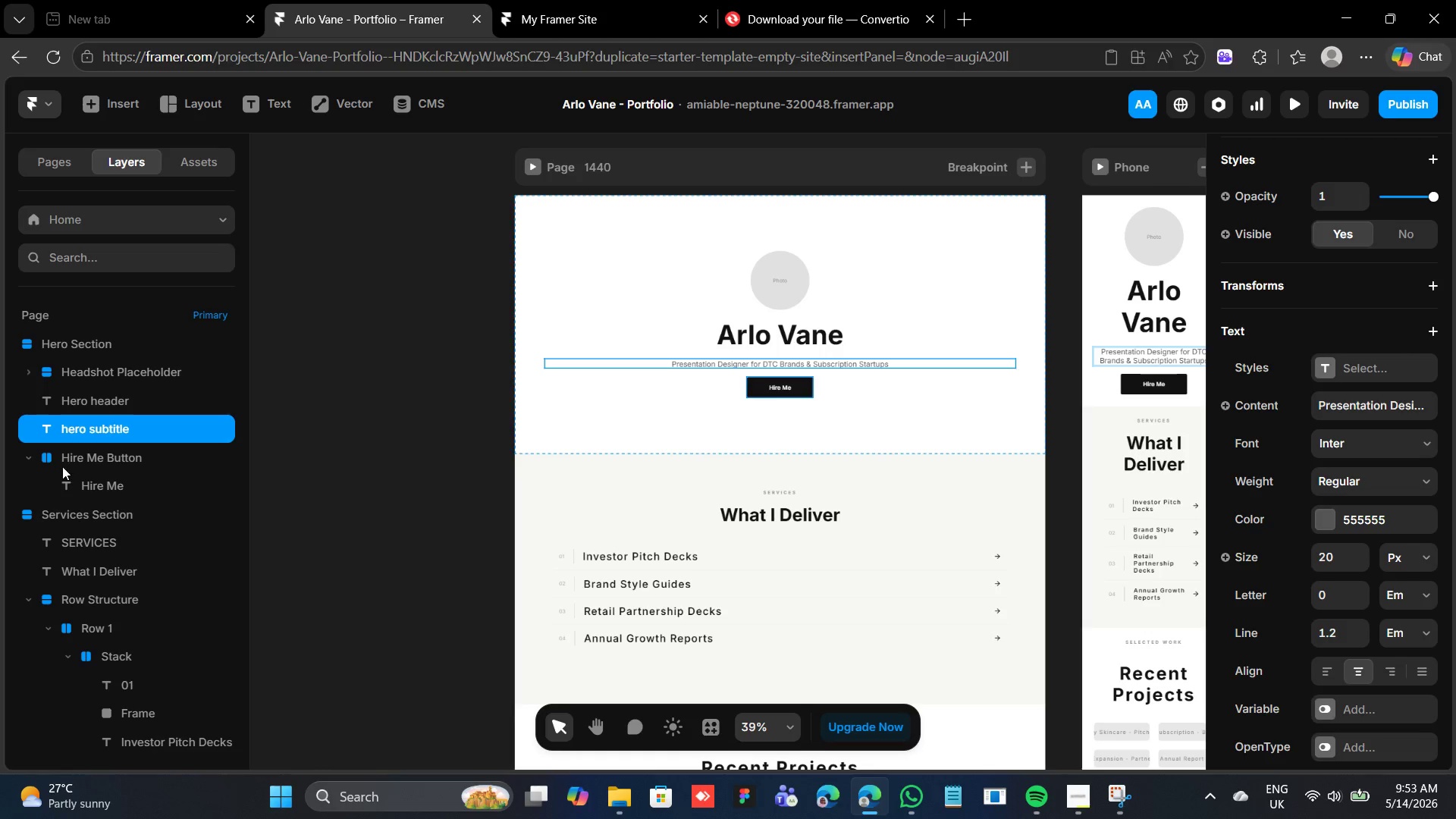 
left_click([67, 466])
 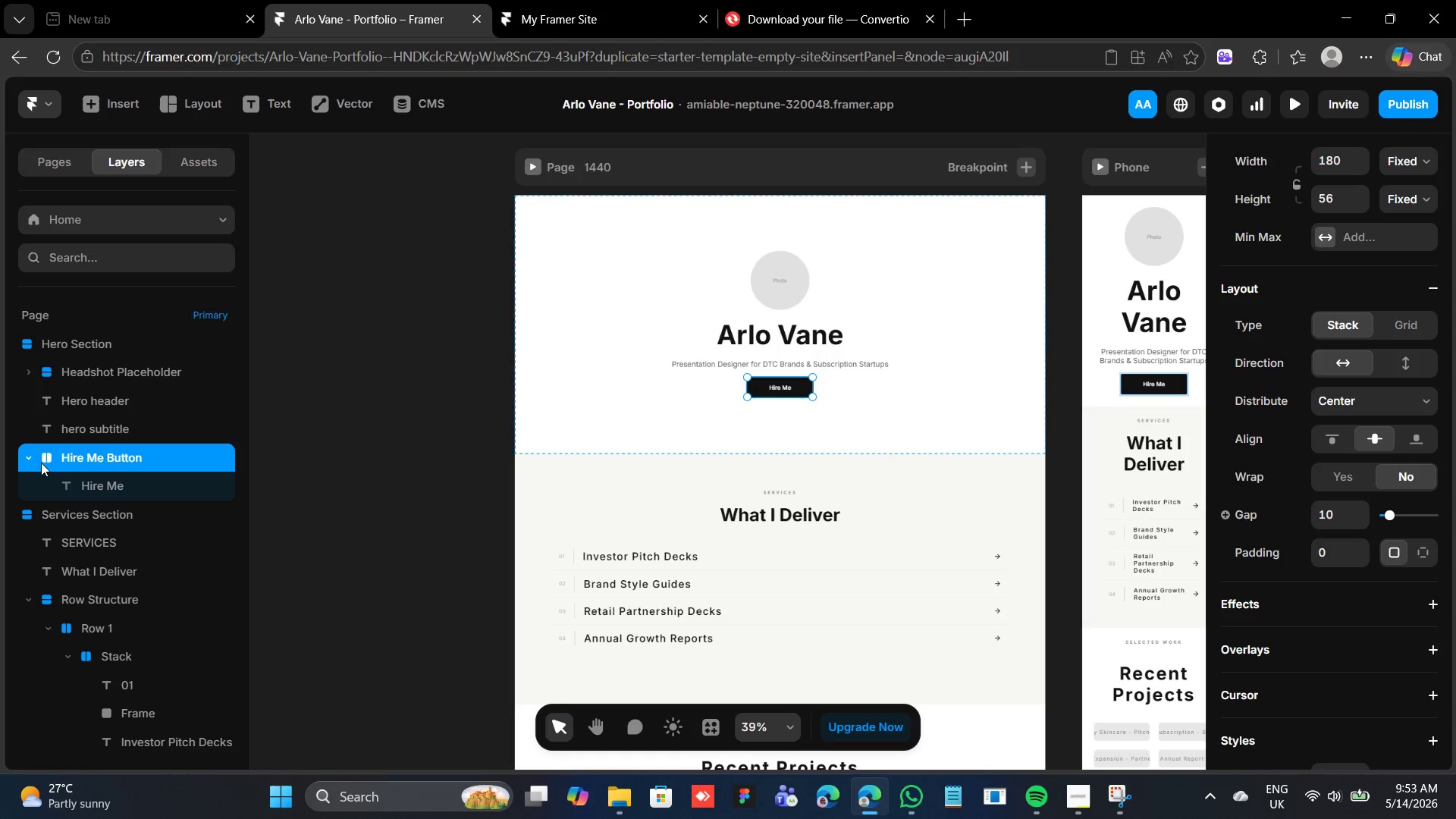 
left_click([27, 456])
 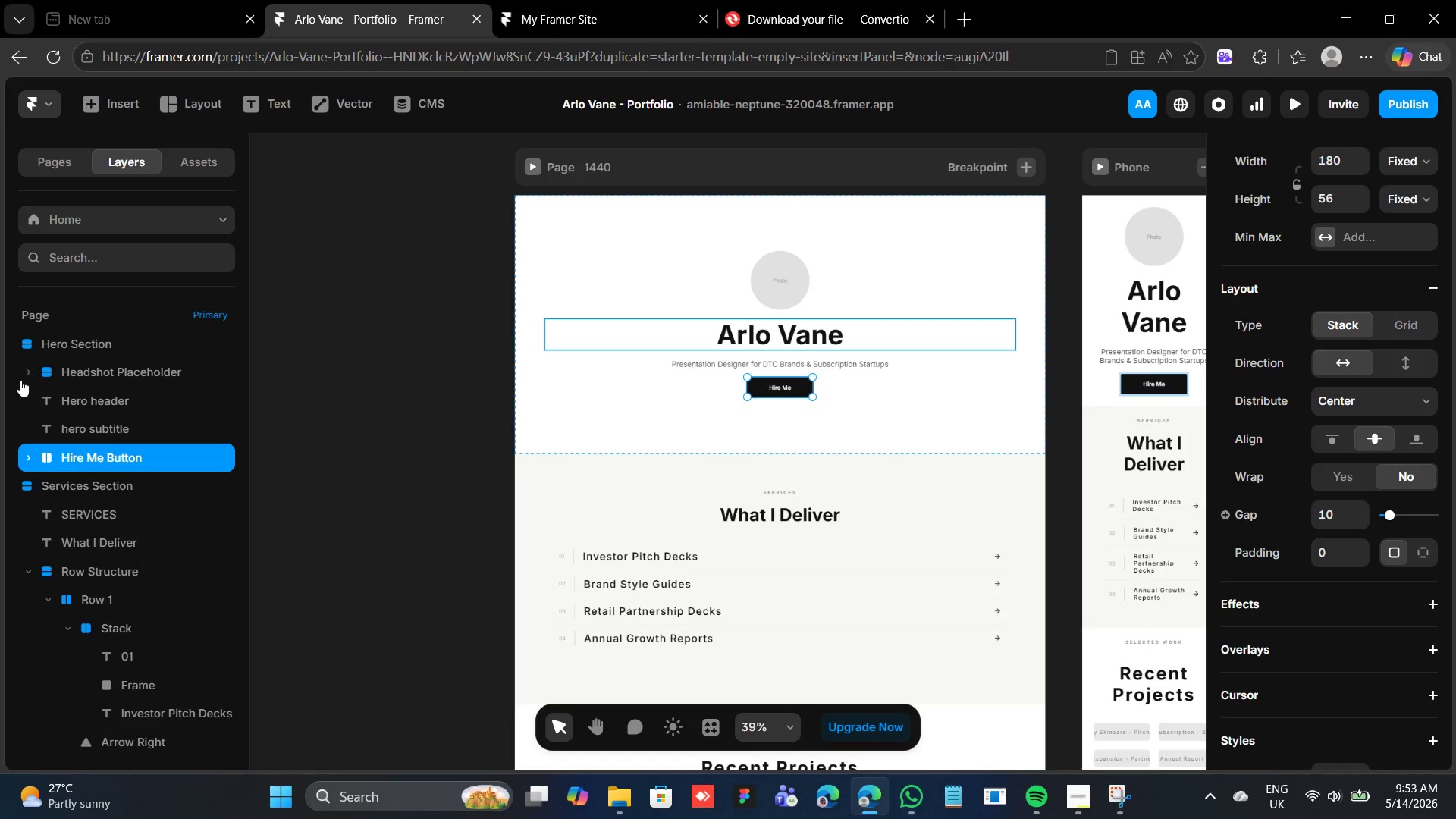 
mouse_move([29, 365])
 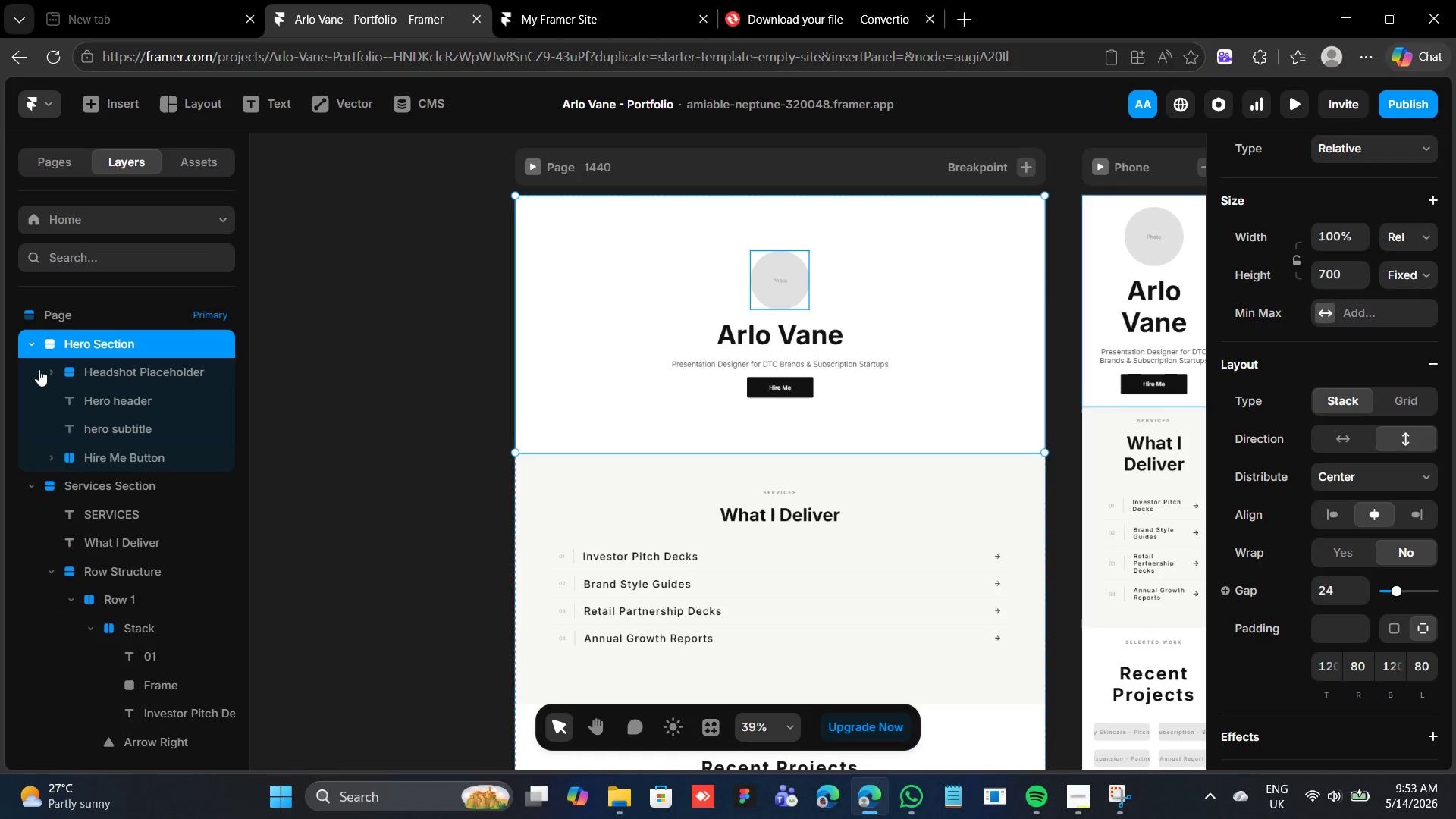 
left_click([30, 346])
 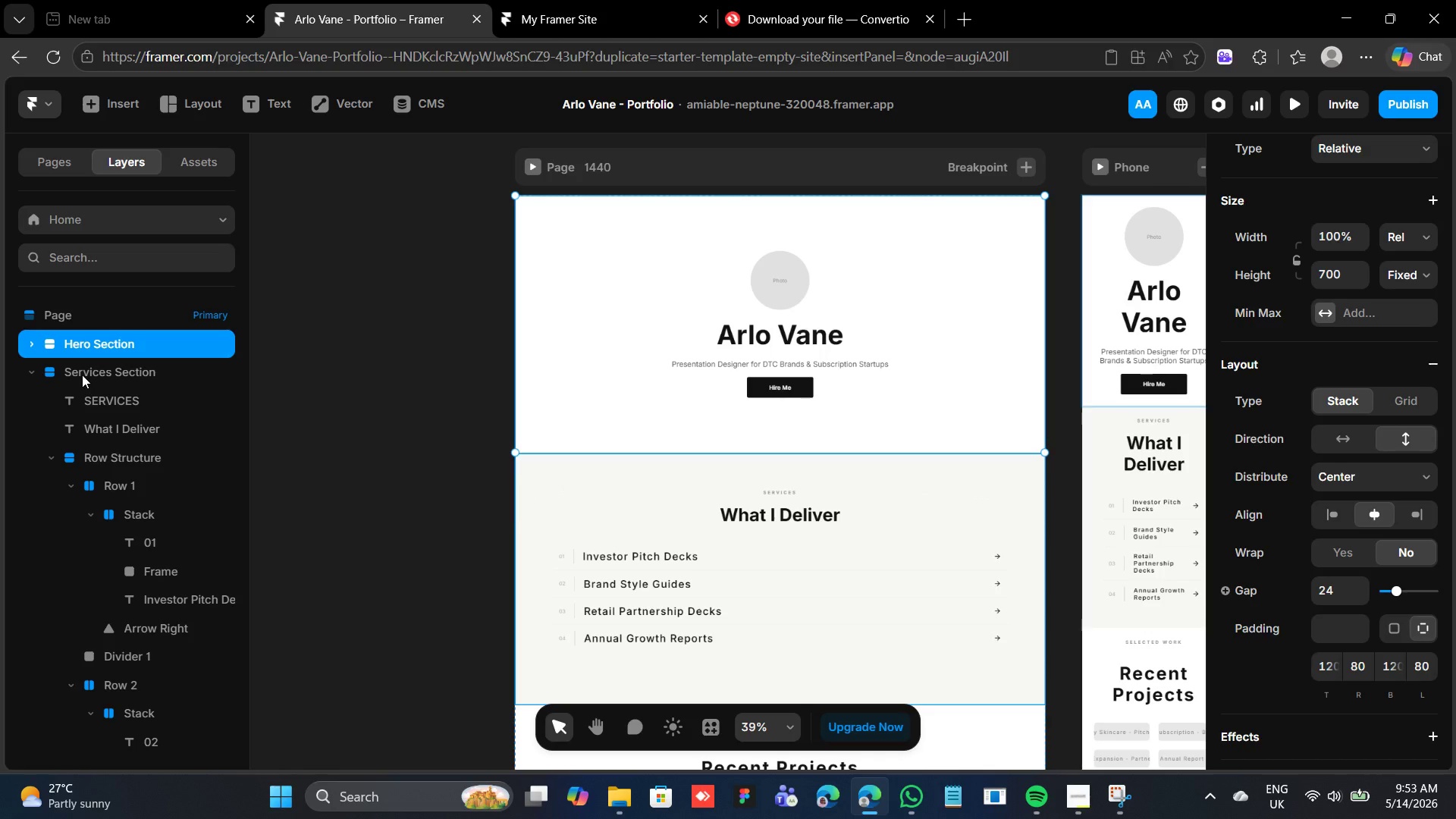 
left_click([82, 375])
 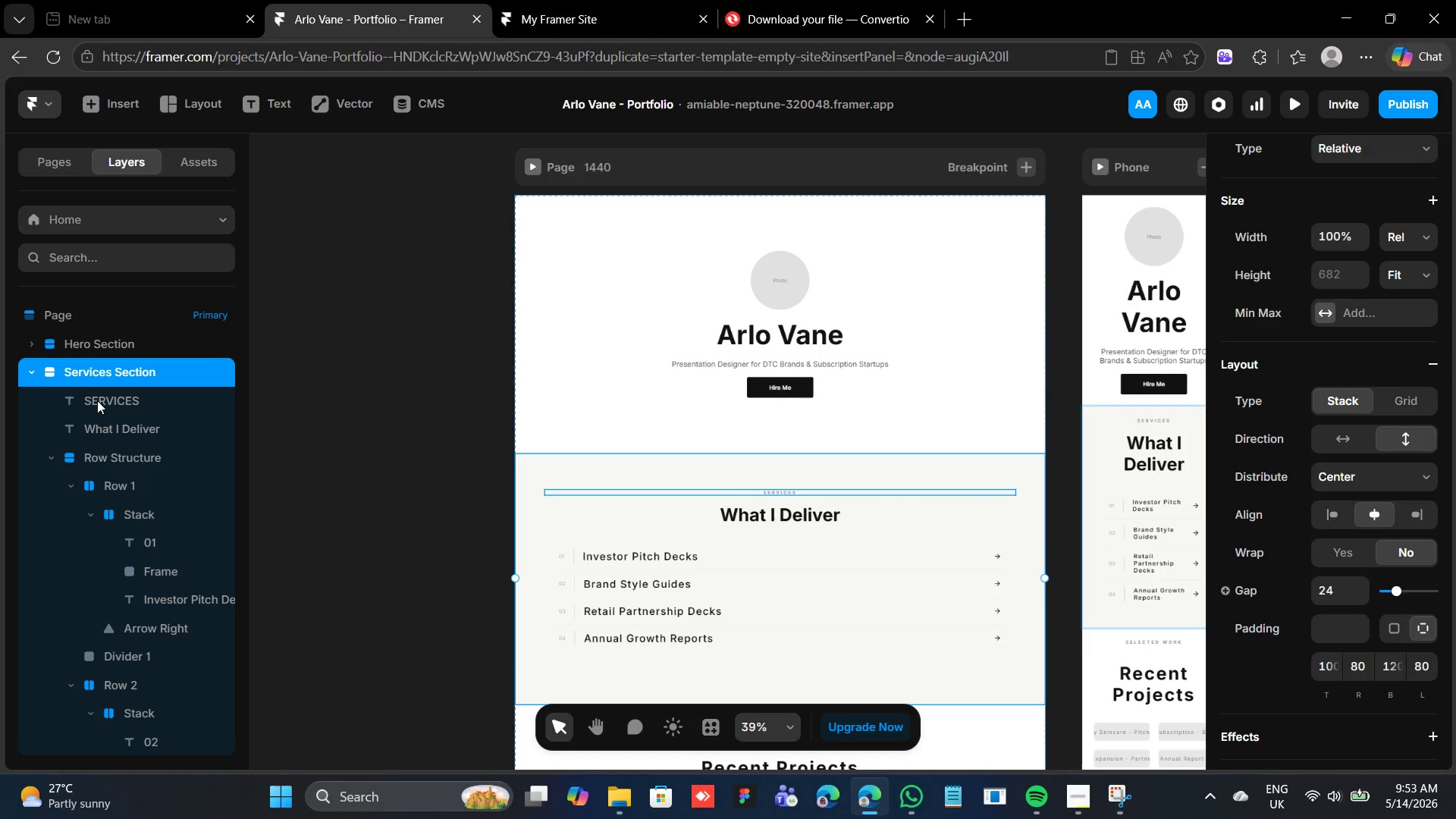 
left_click([97, 400])
 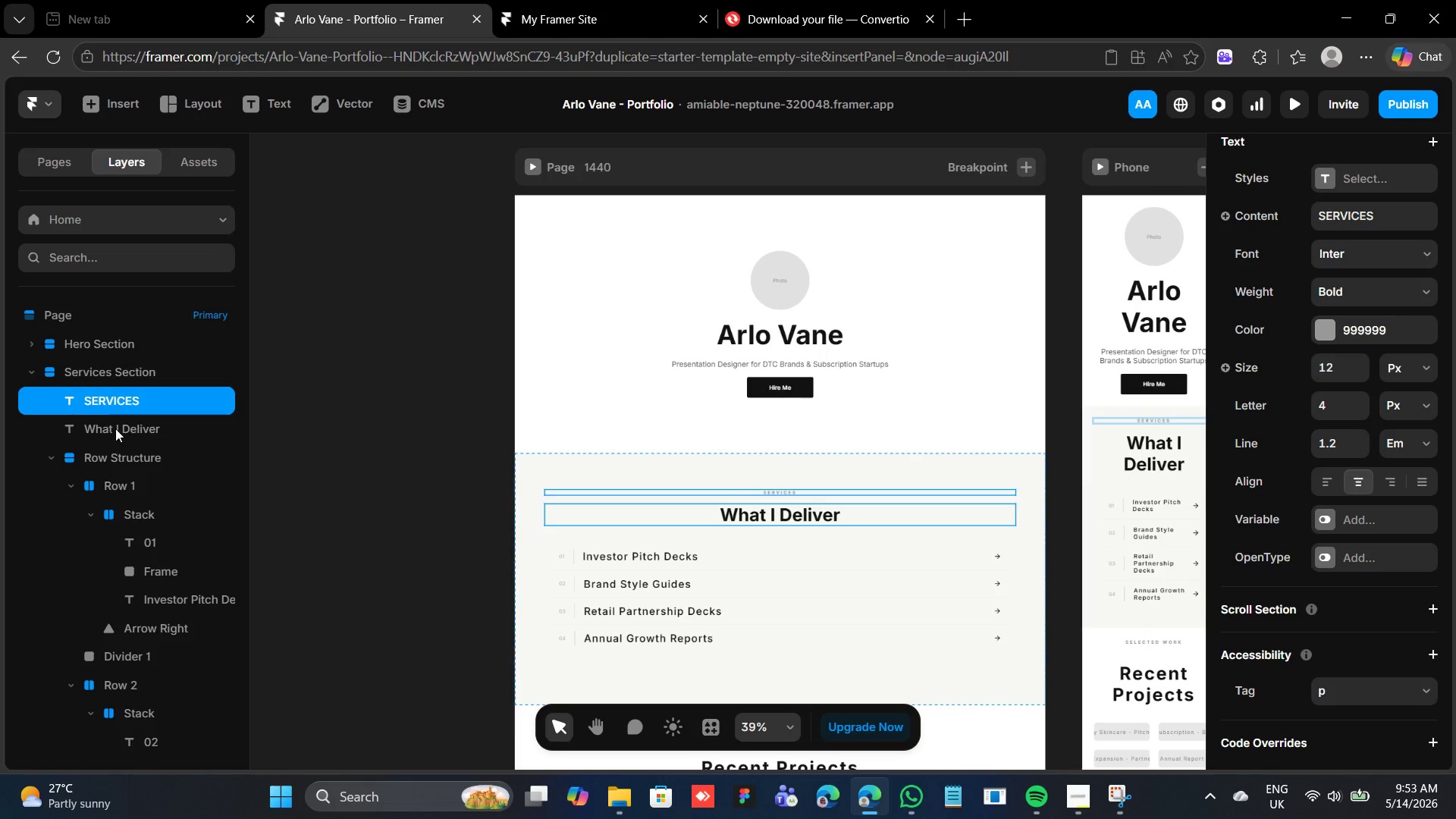 
left_click([115, 428])
 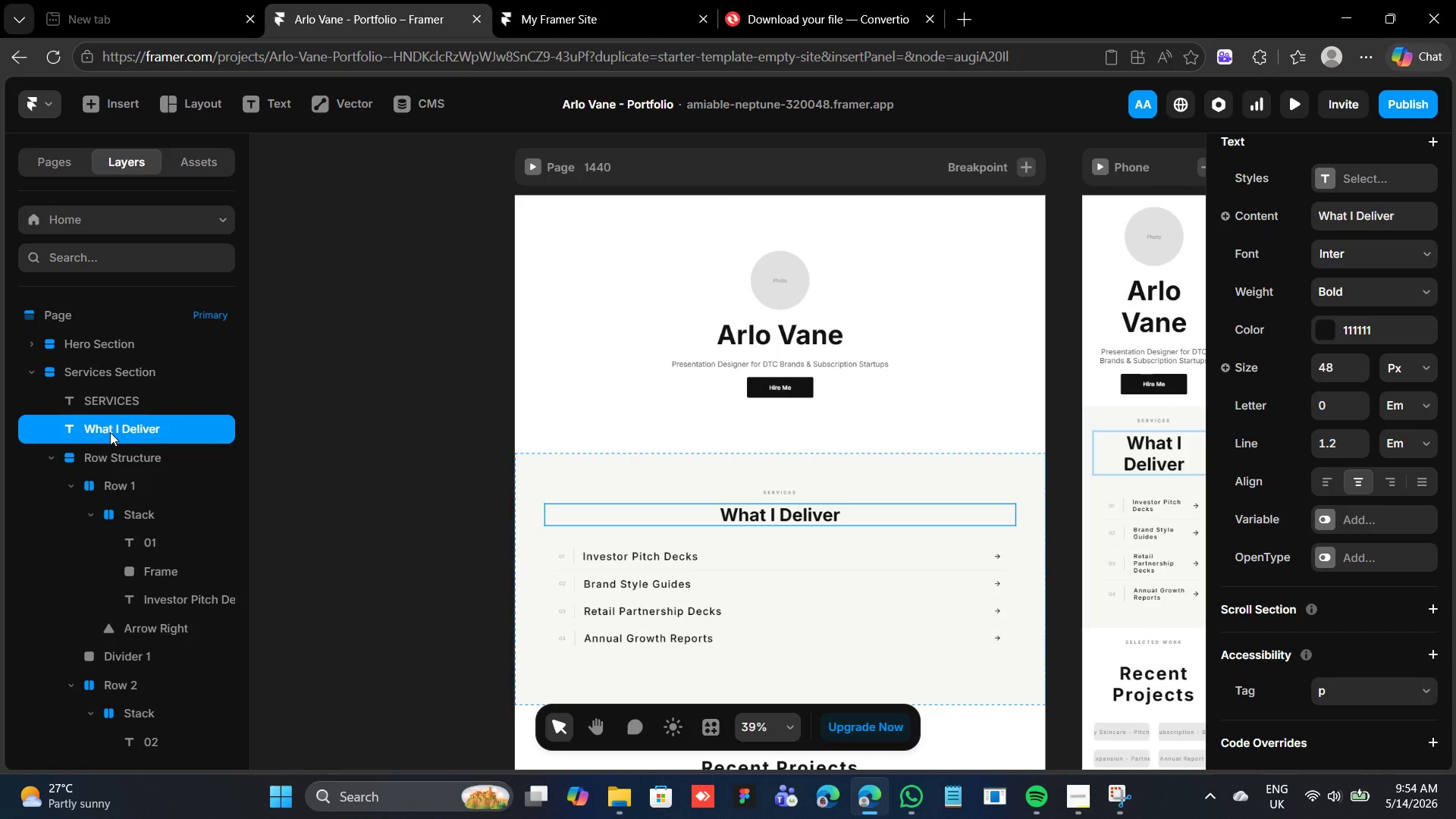 
wait(33.3)
 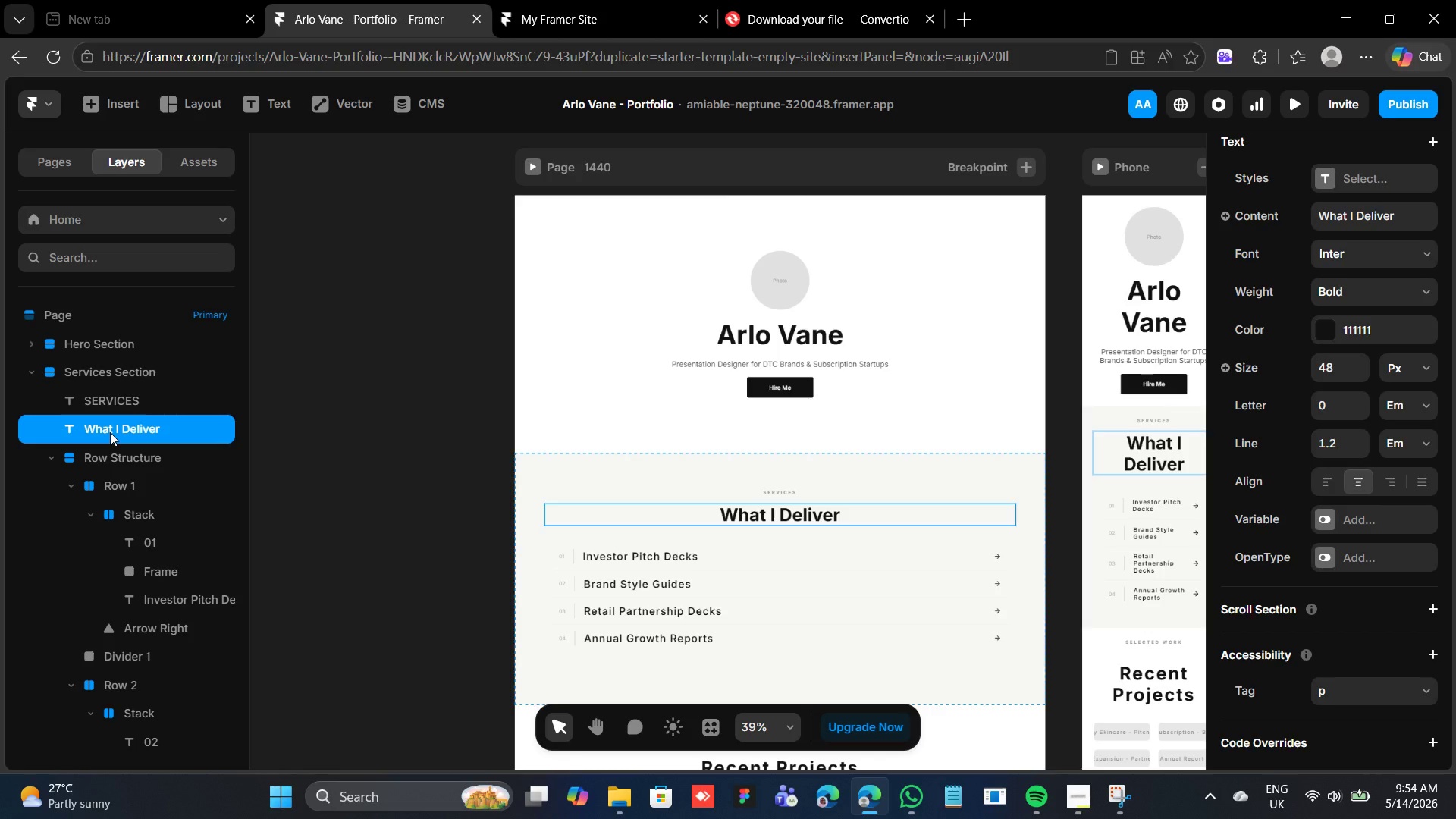 
left_click([124, 406])
 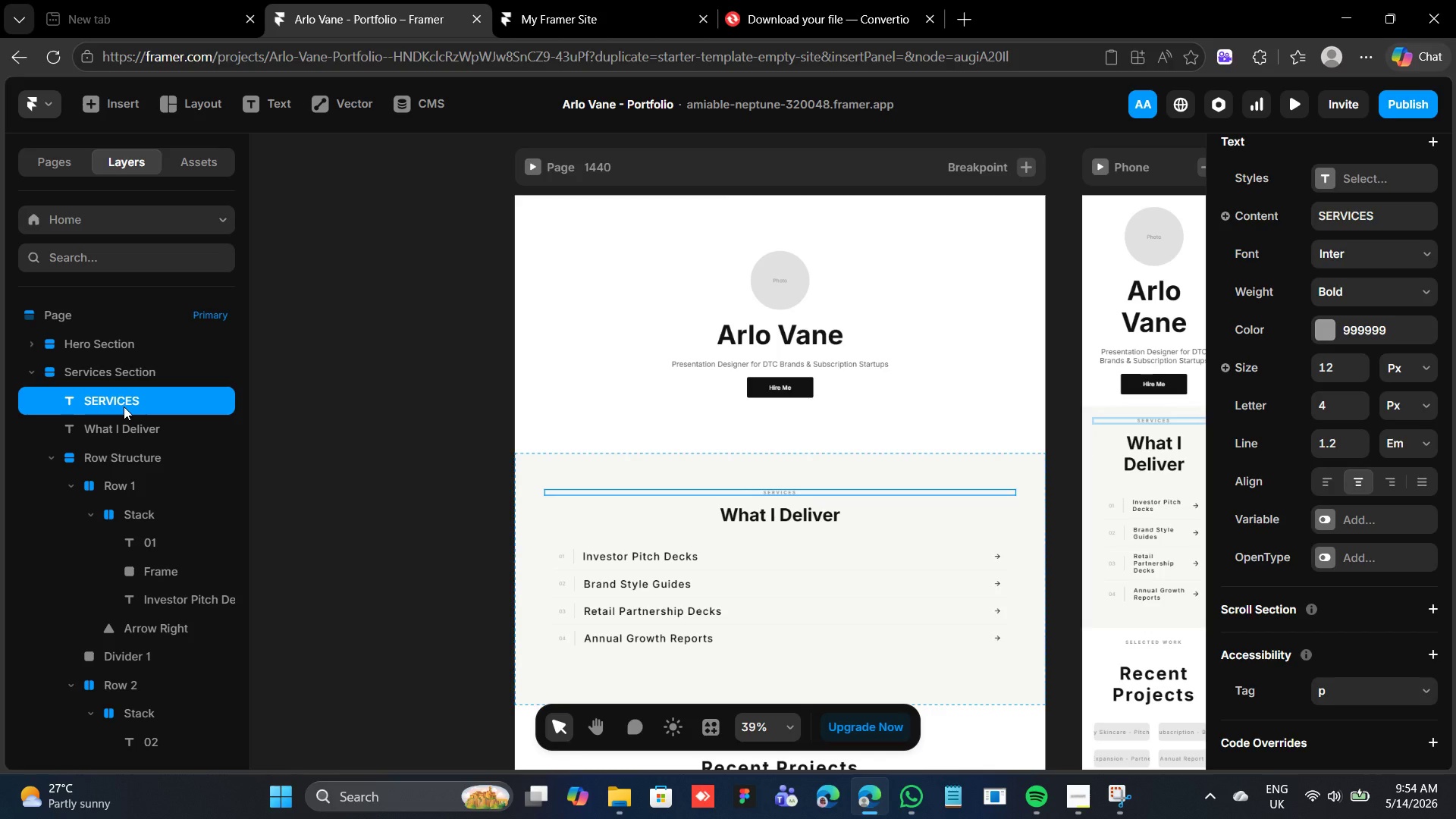 
double_click([124, 406])
 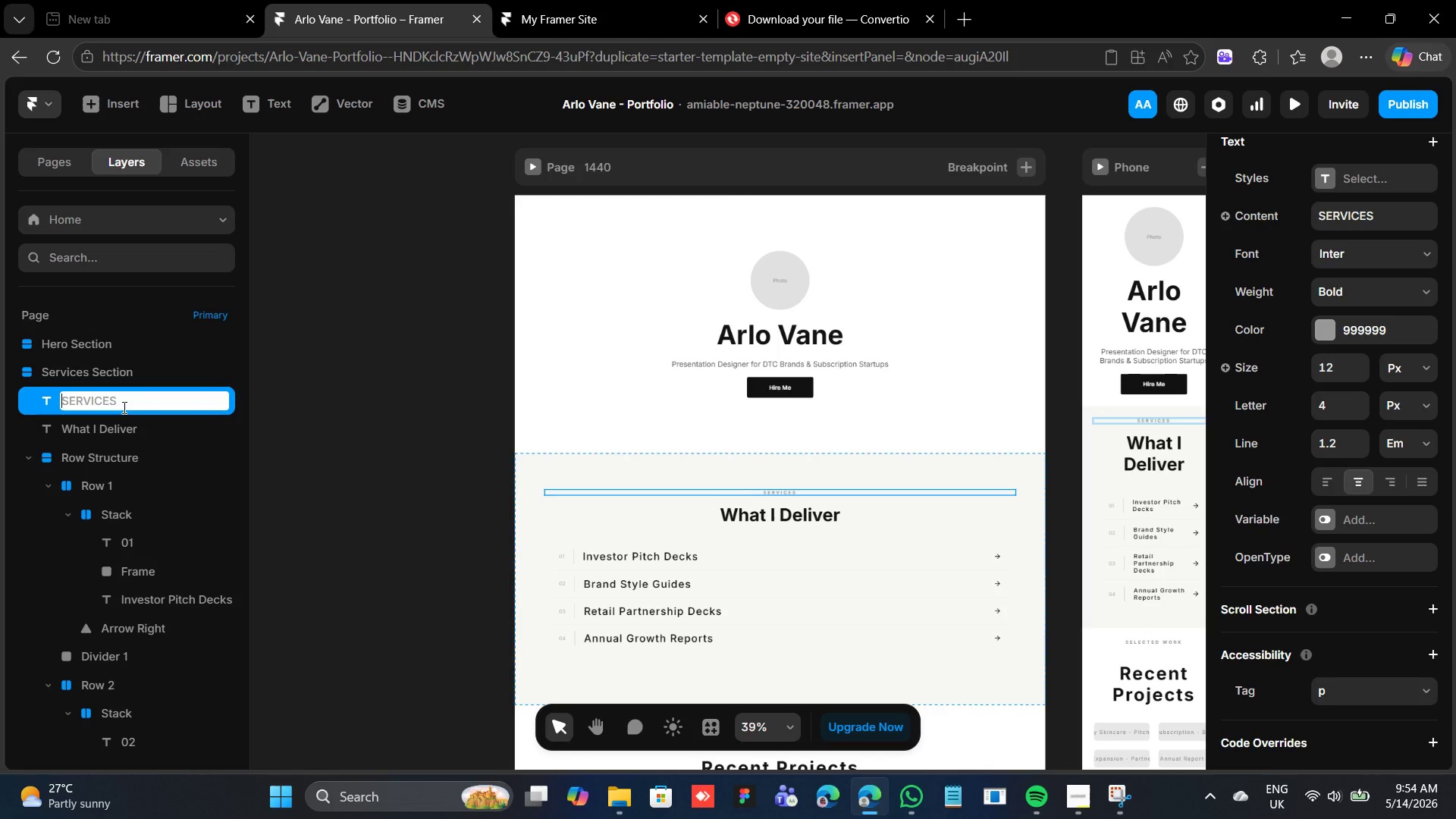 
type(label)
 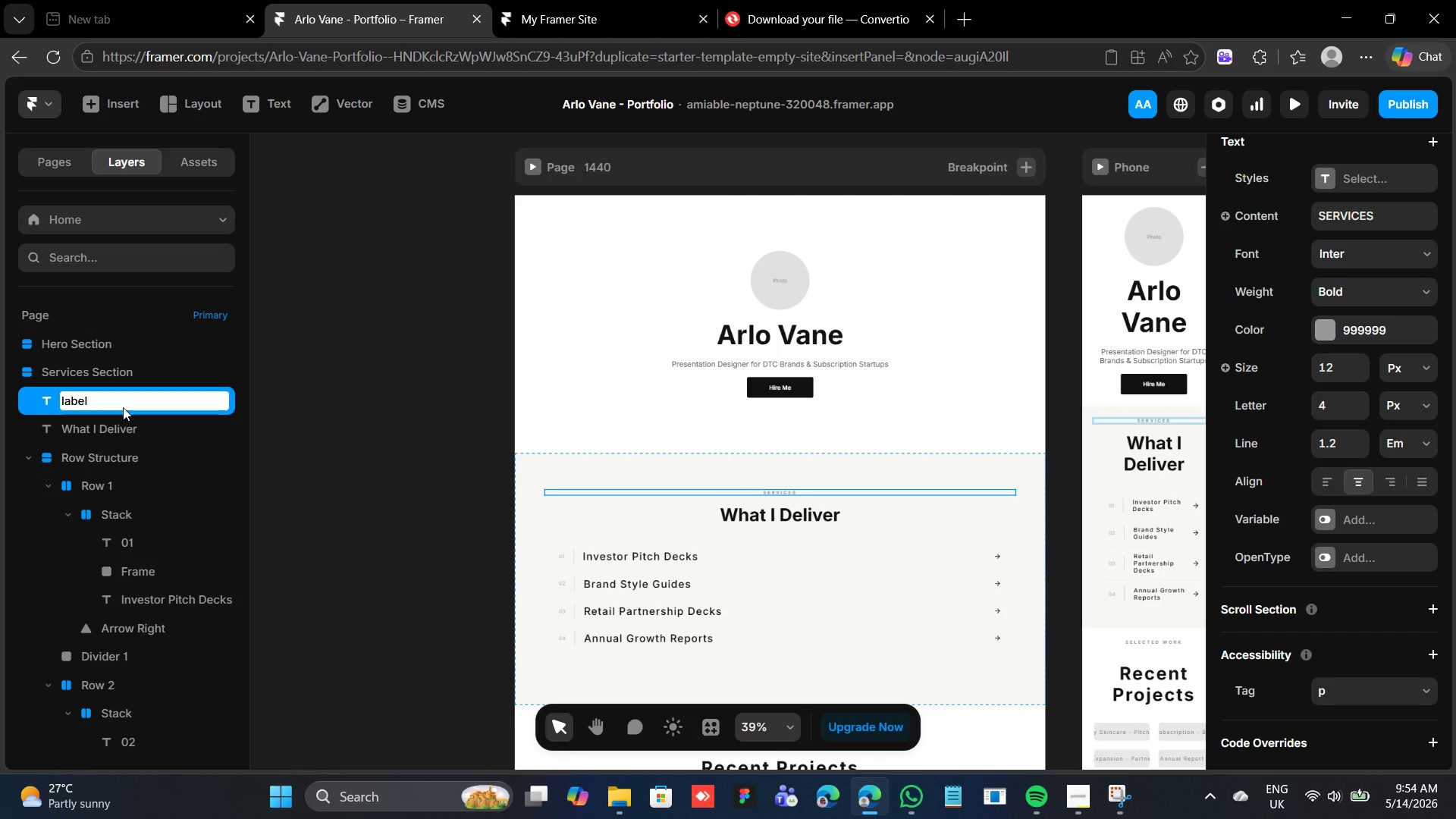 
key(Enter)
 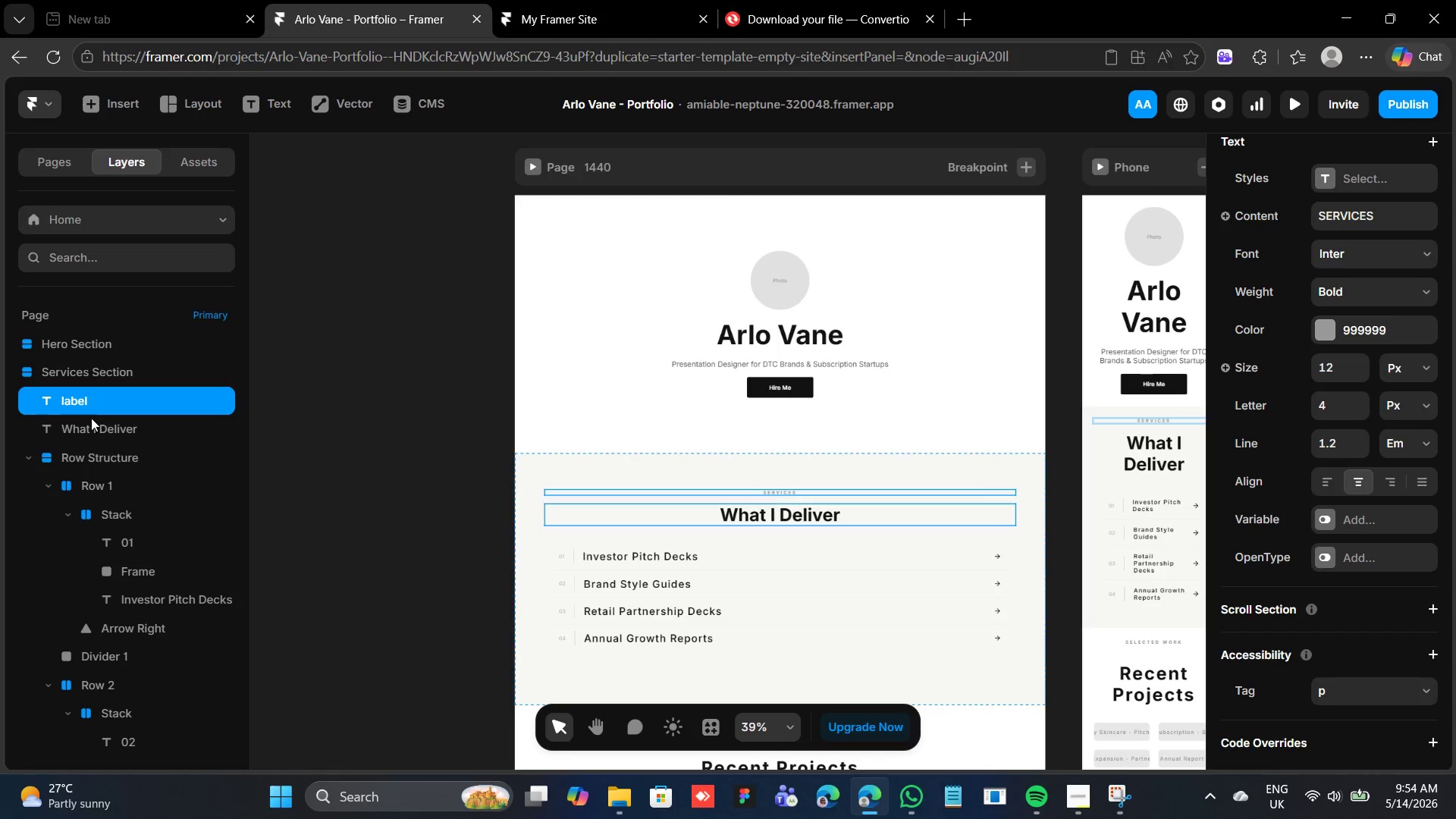 
left_click([93, 428])
 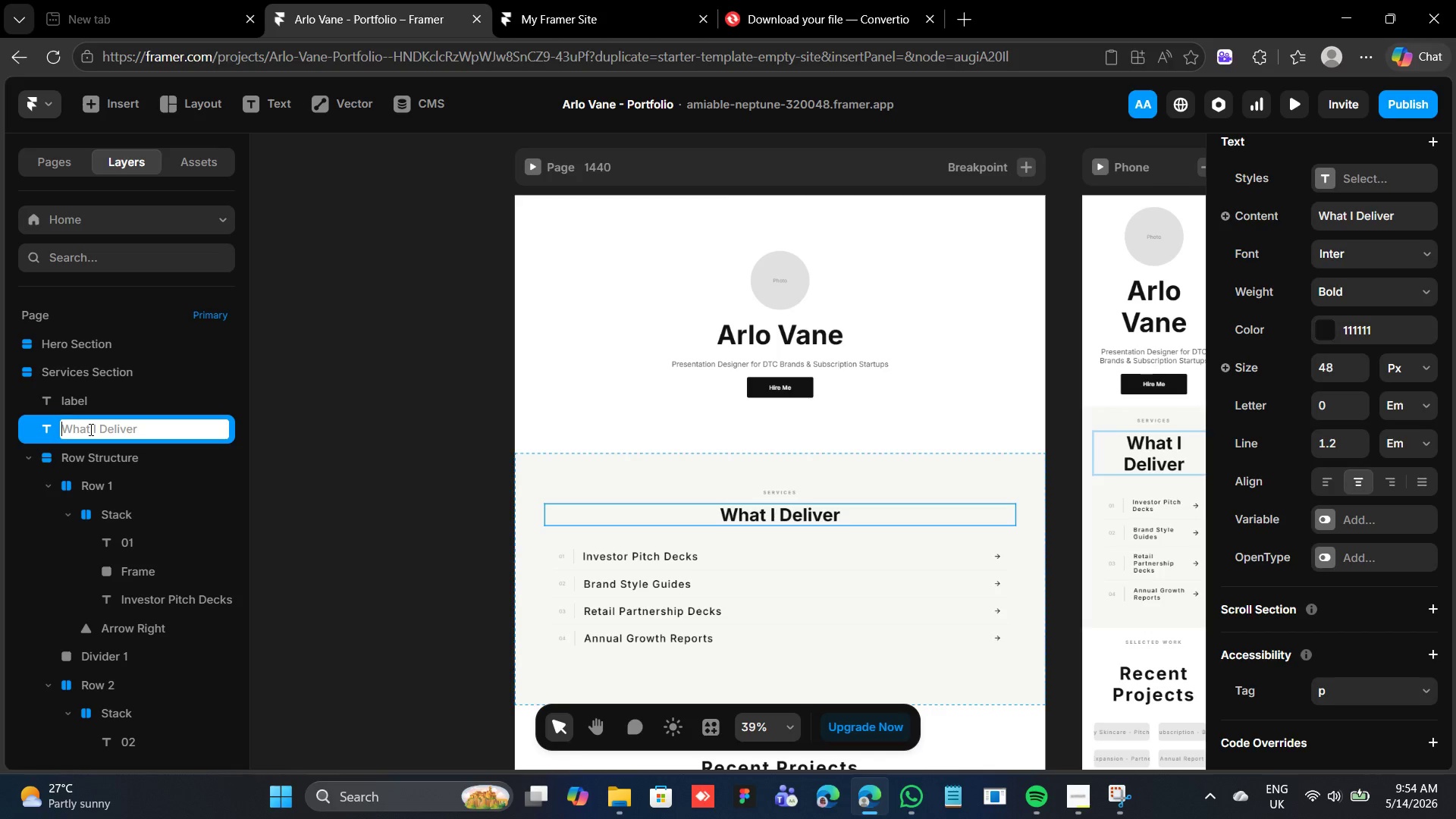 
type(Title)
 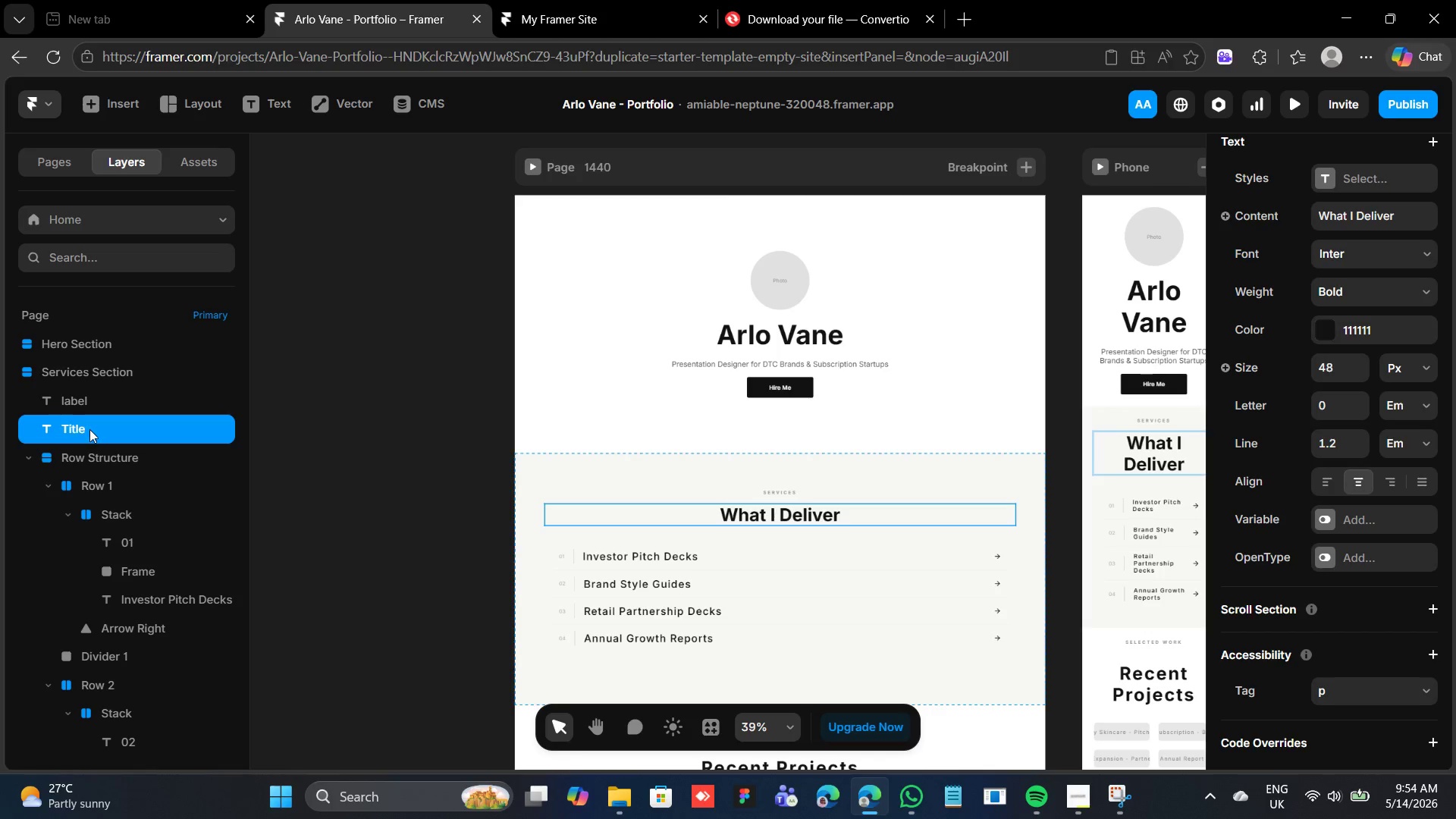 
key(Enter)
 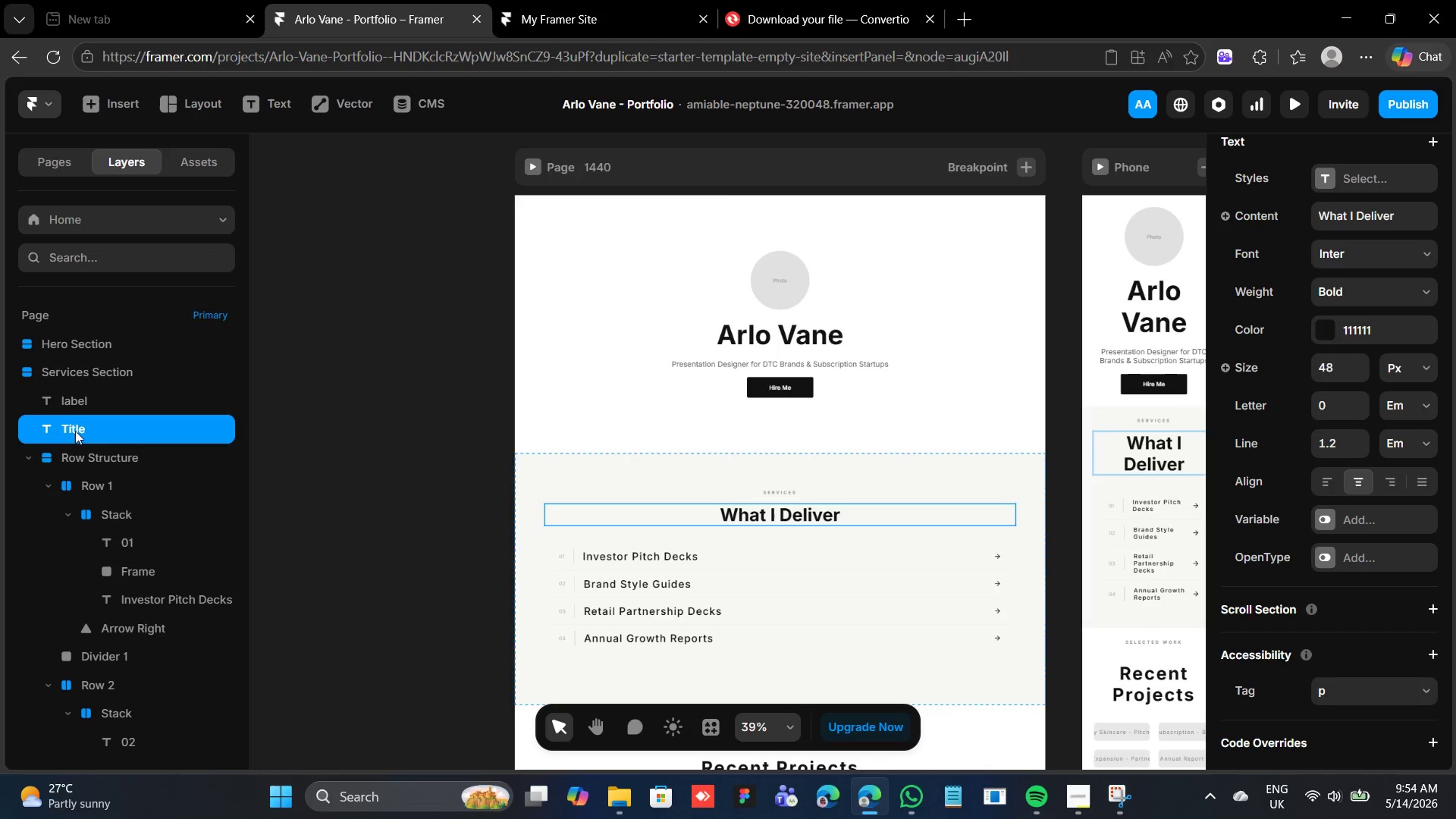 
left_click([66, 460])
 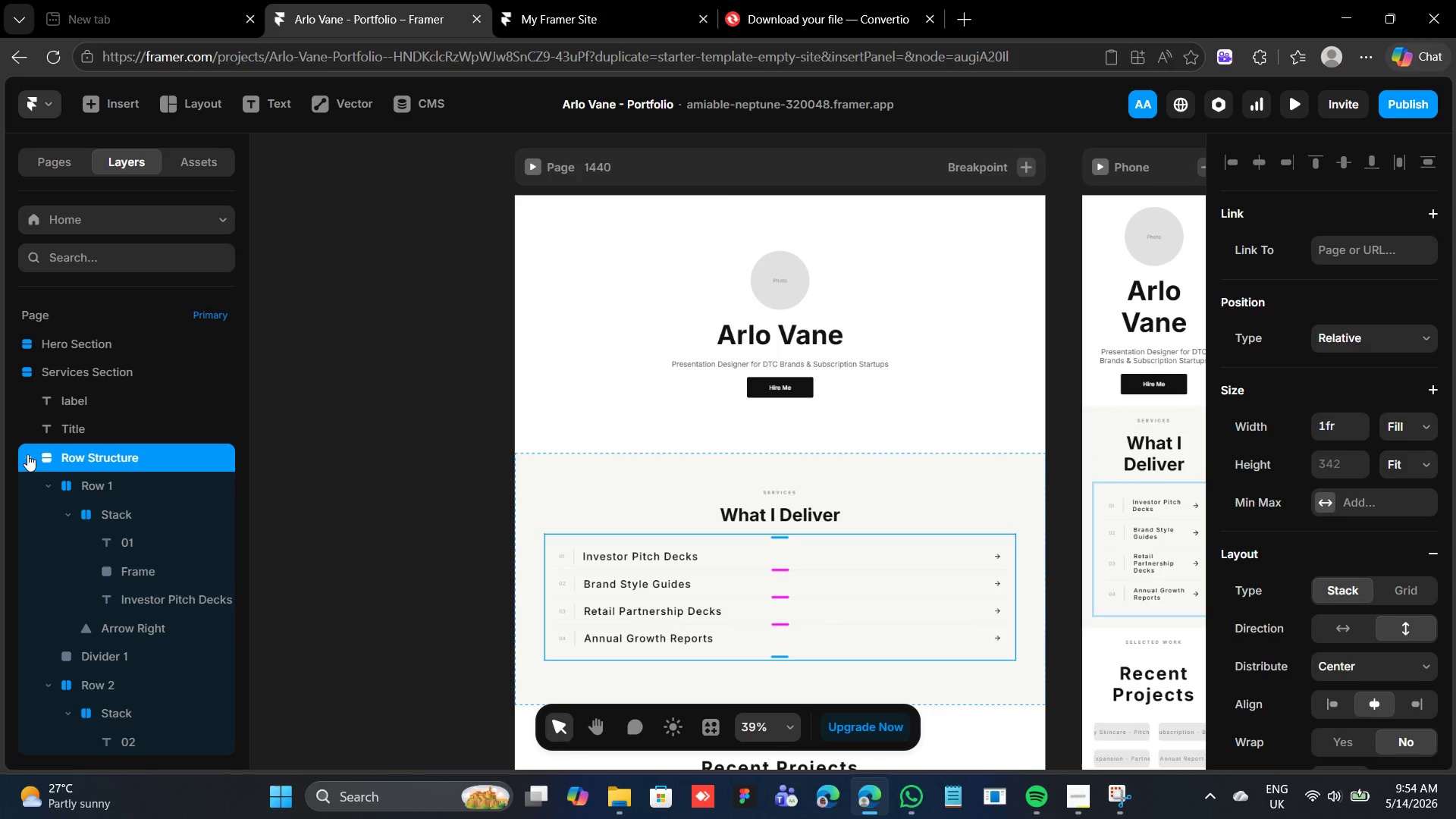 
left_click([27, 454])
 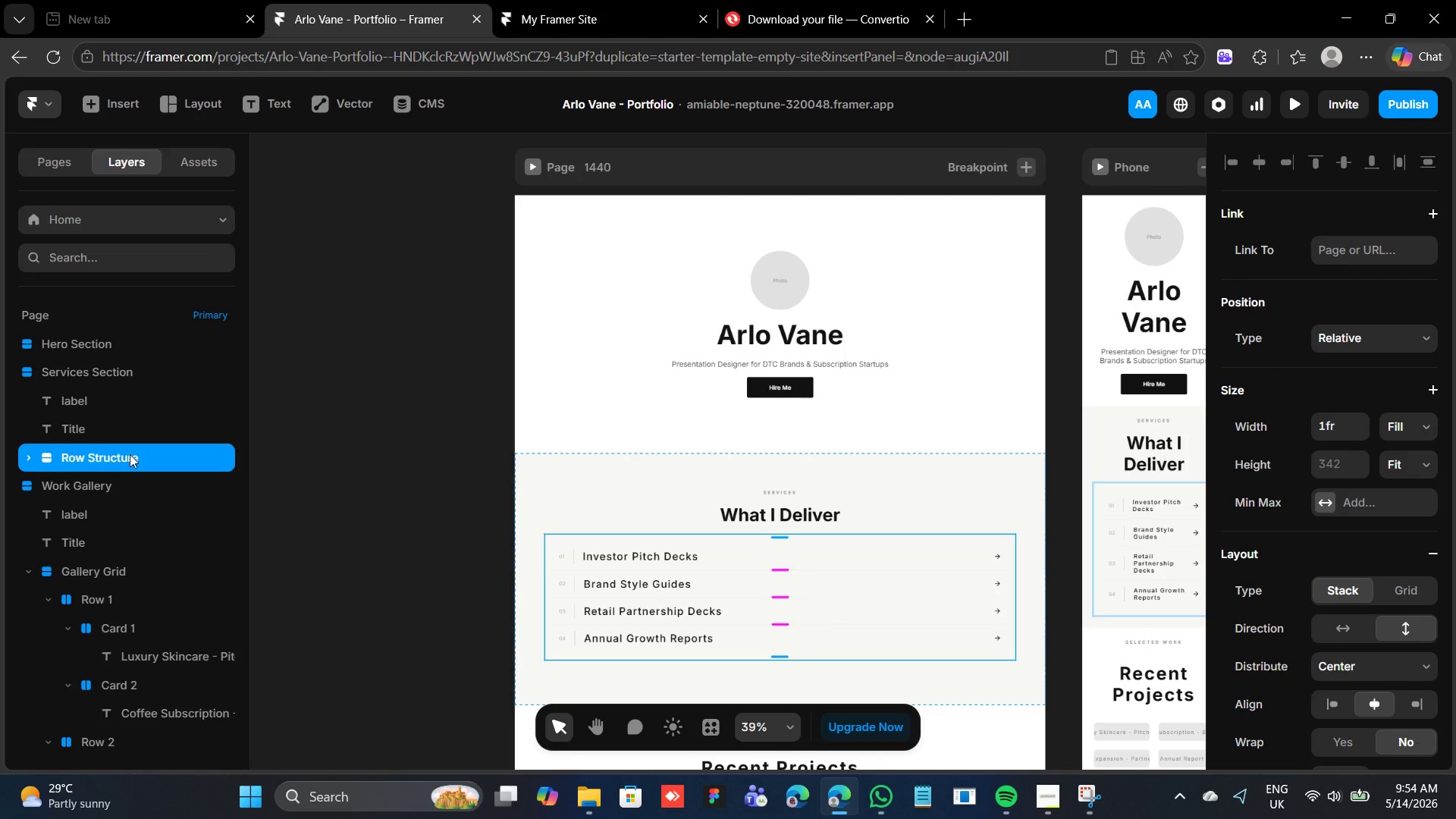 
wait(17.12)
 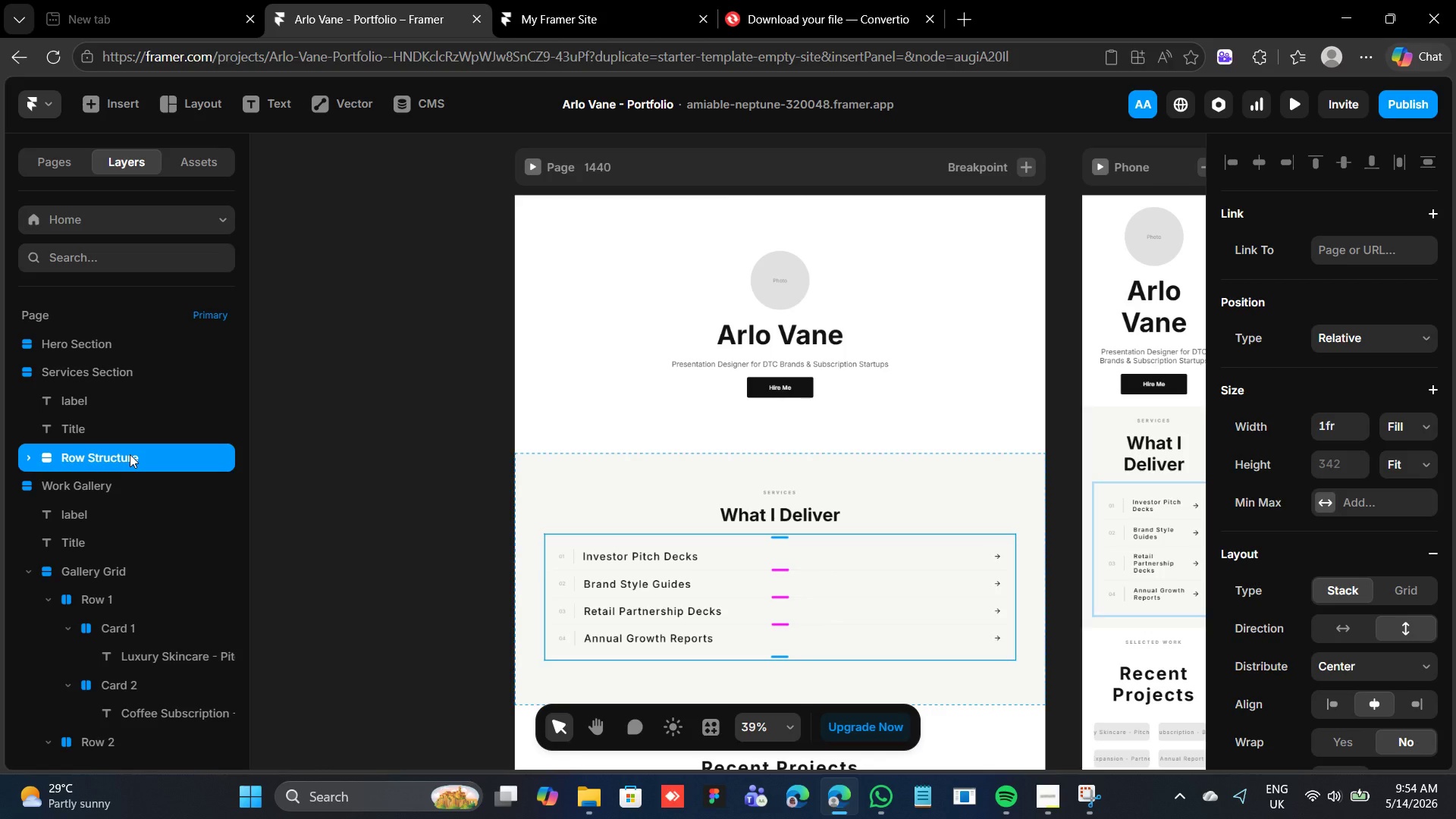 
left_click([19, 372])
 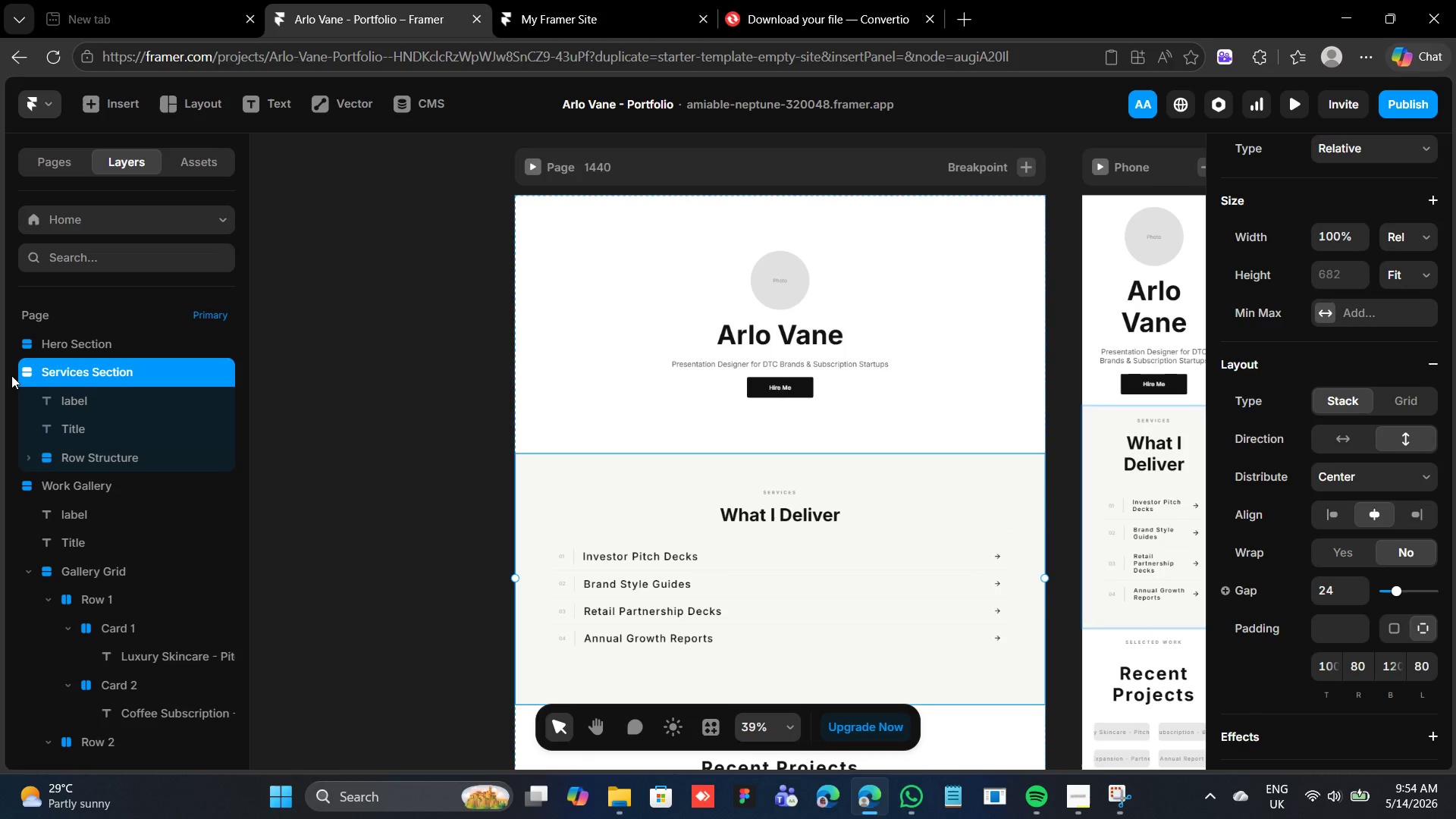 
left_click([11, 375])
 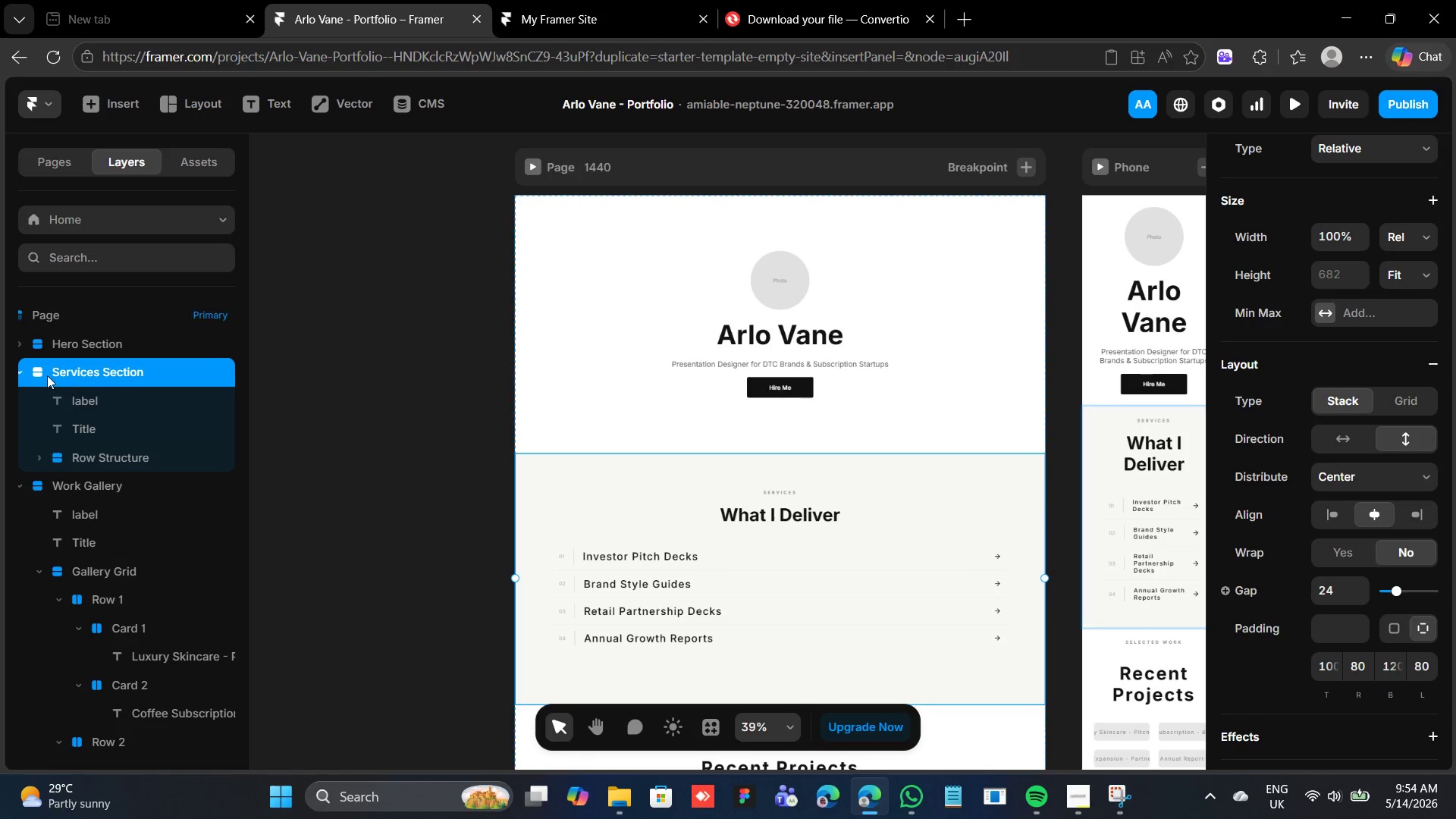 
left_click([32, 371])
 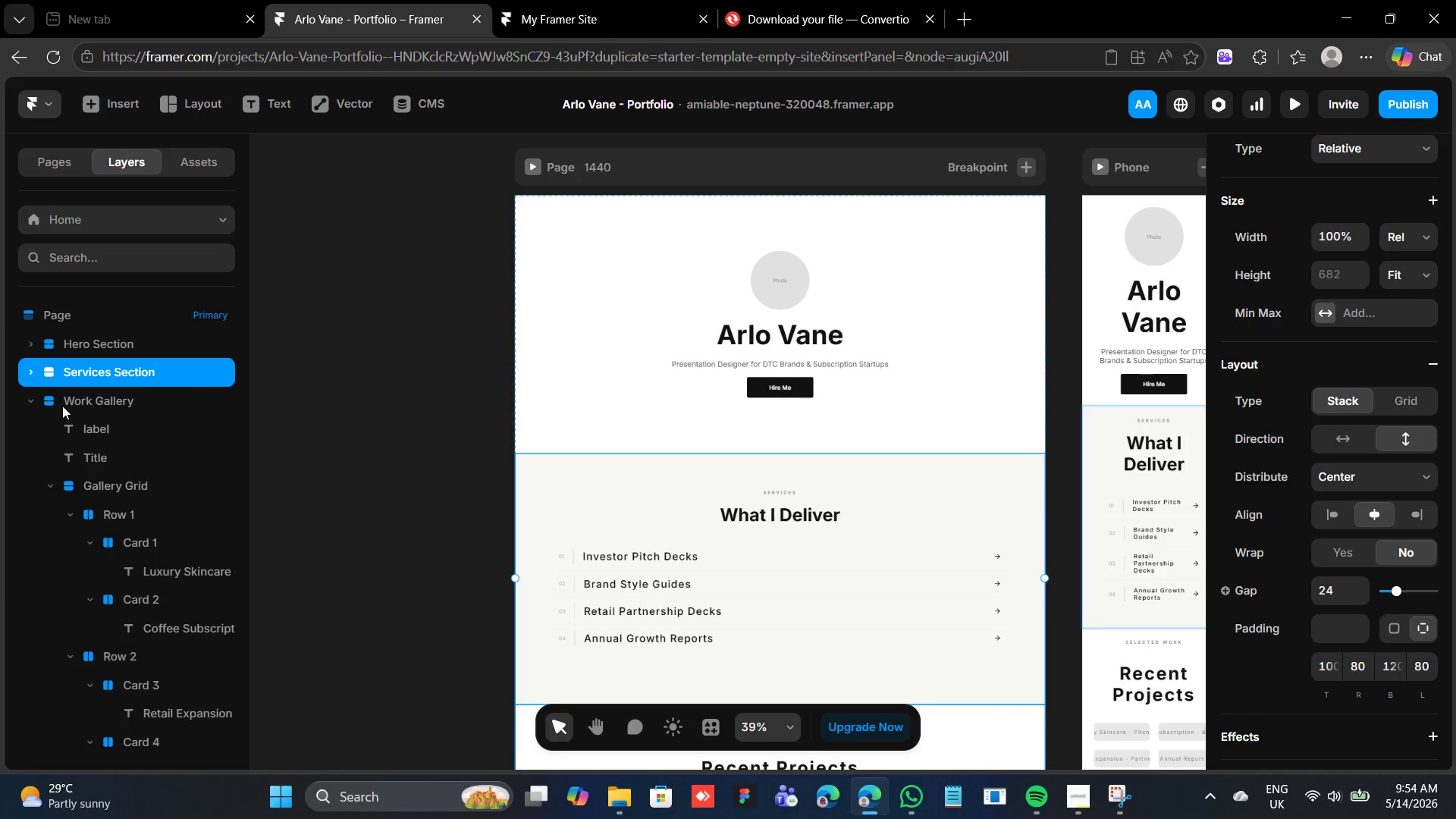 
left_click([62, 404])
 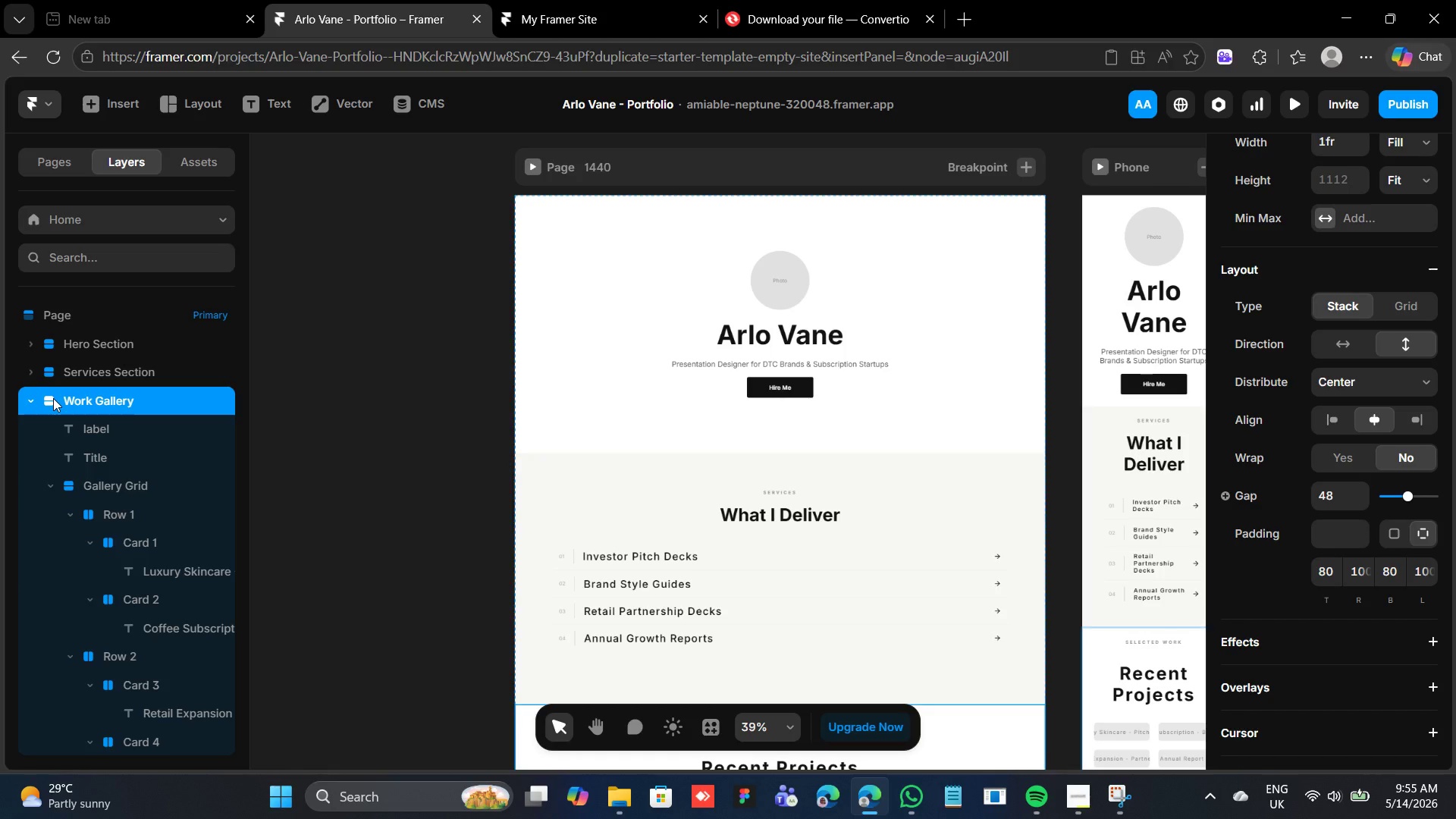 
wait(18.23)
 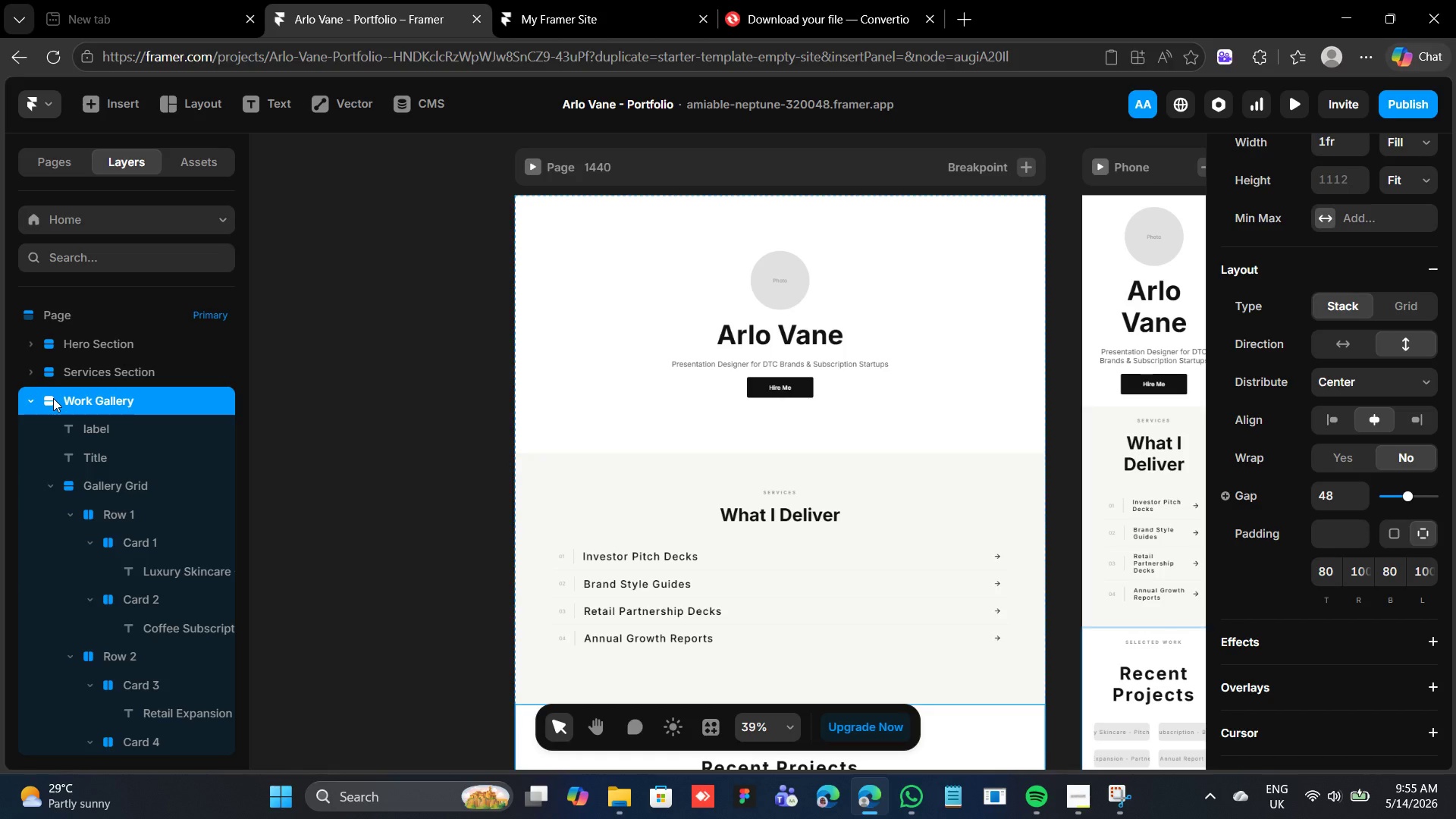 
left_click([115, 449])
 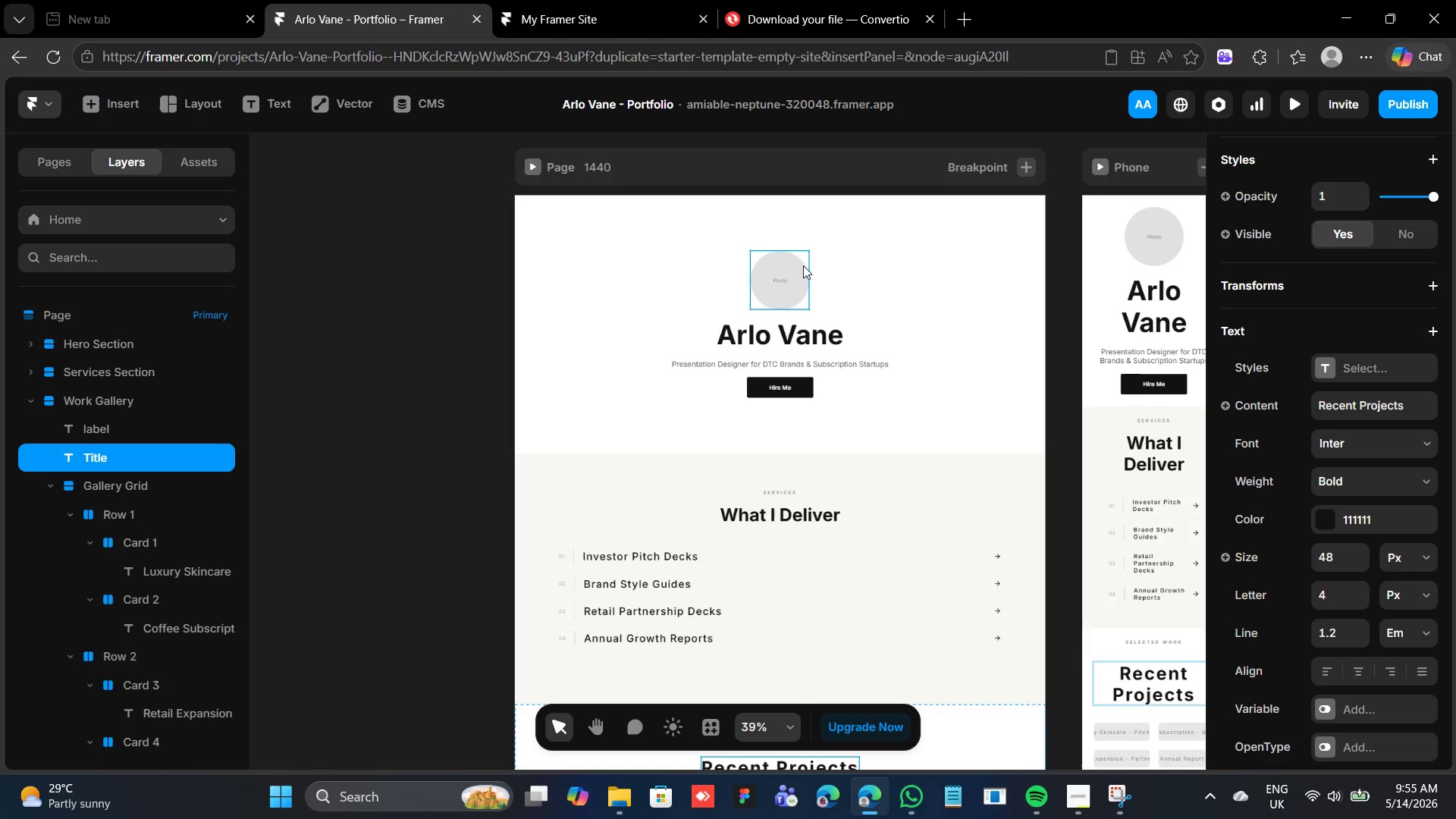 
scroll: coordinate [794, 282], scroll_direction: down, amount: 15.0
 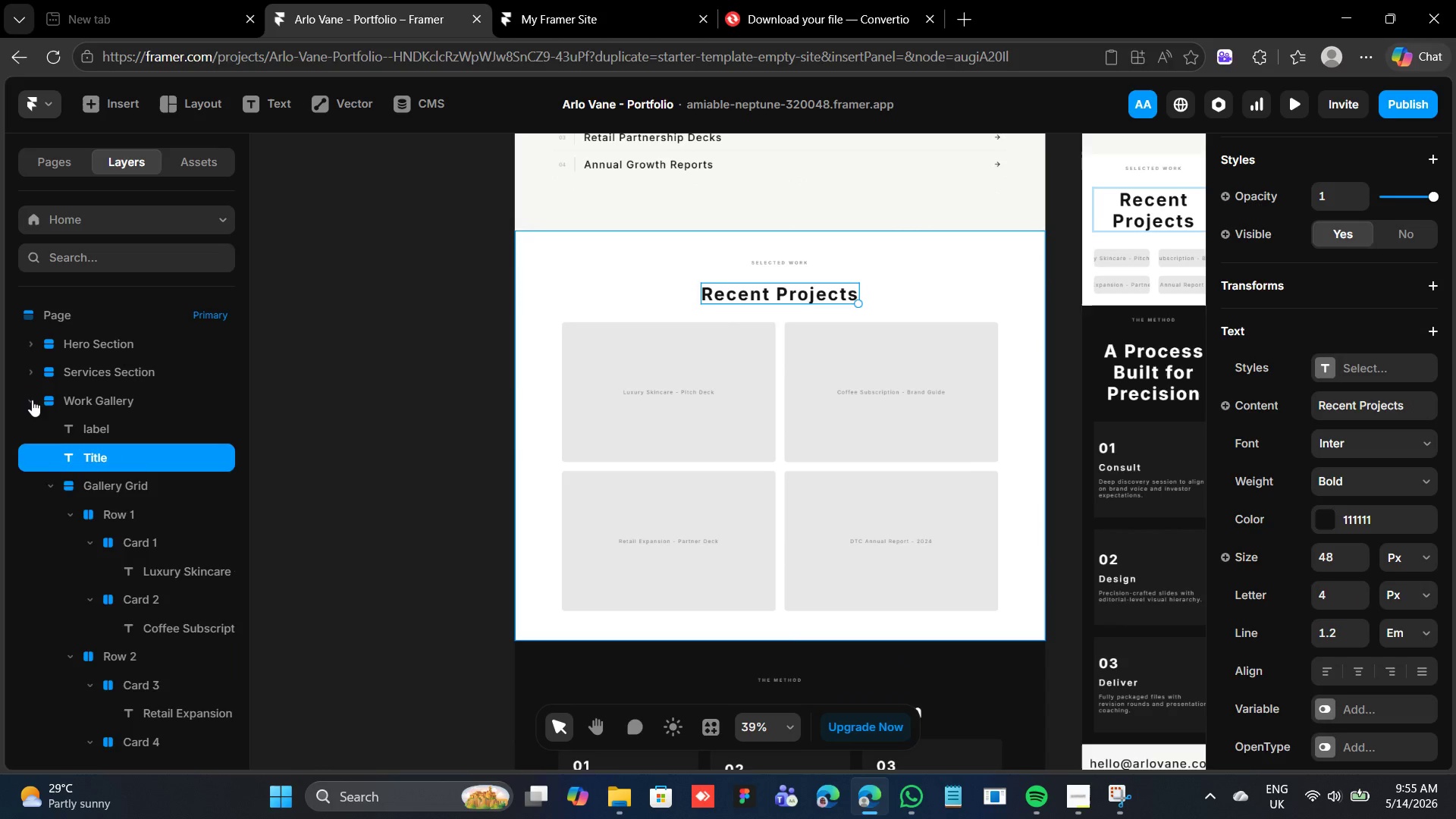 
left_click([32, 400])
 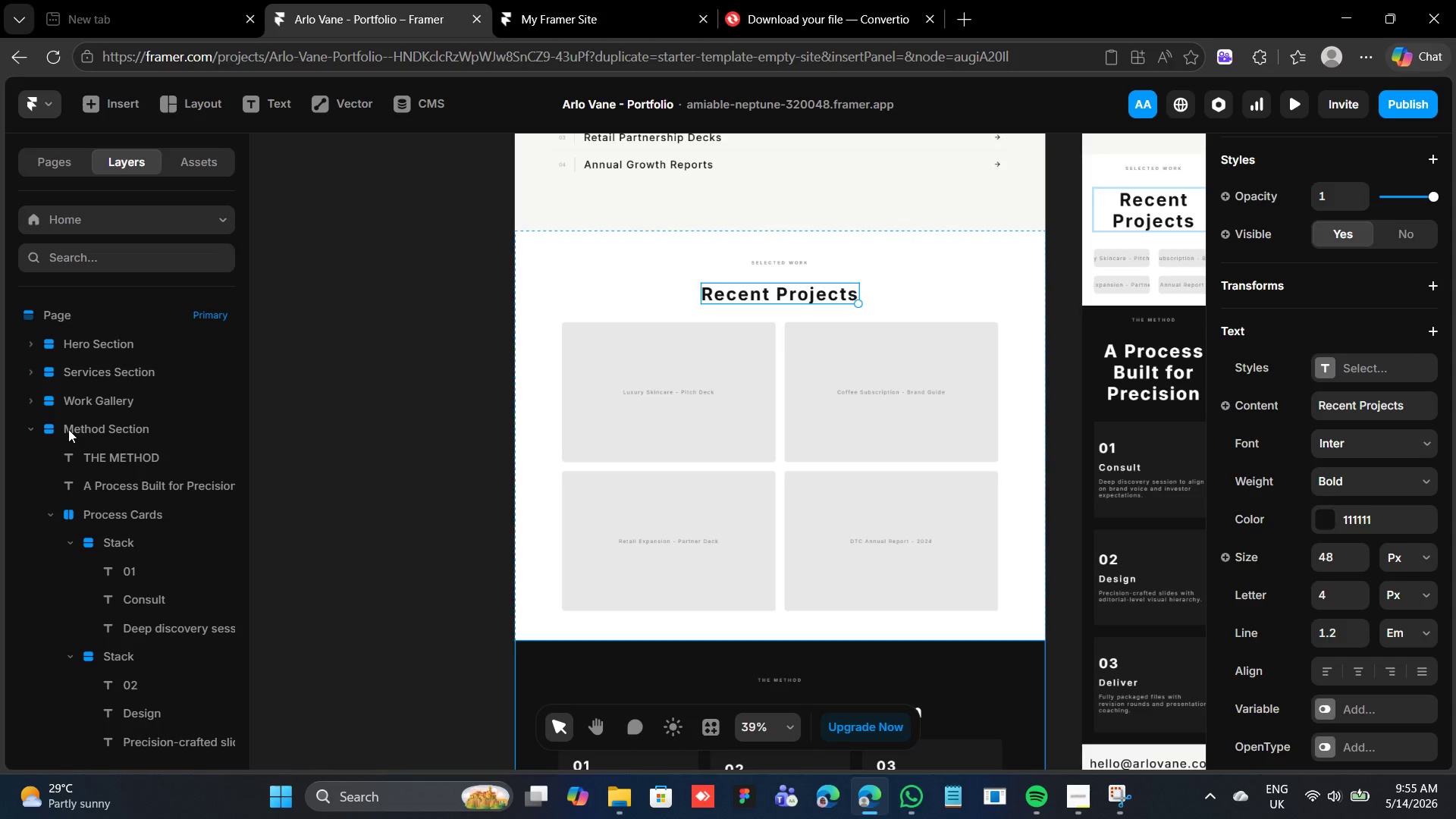 
wait(13.47)
 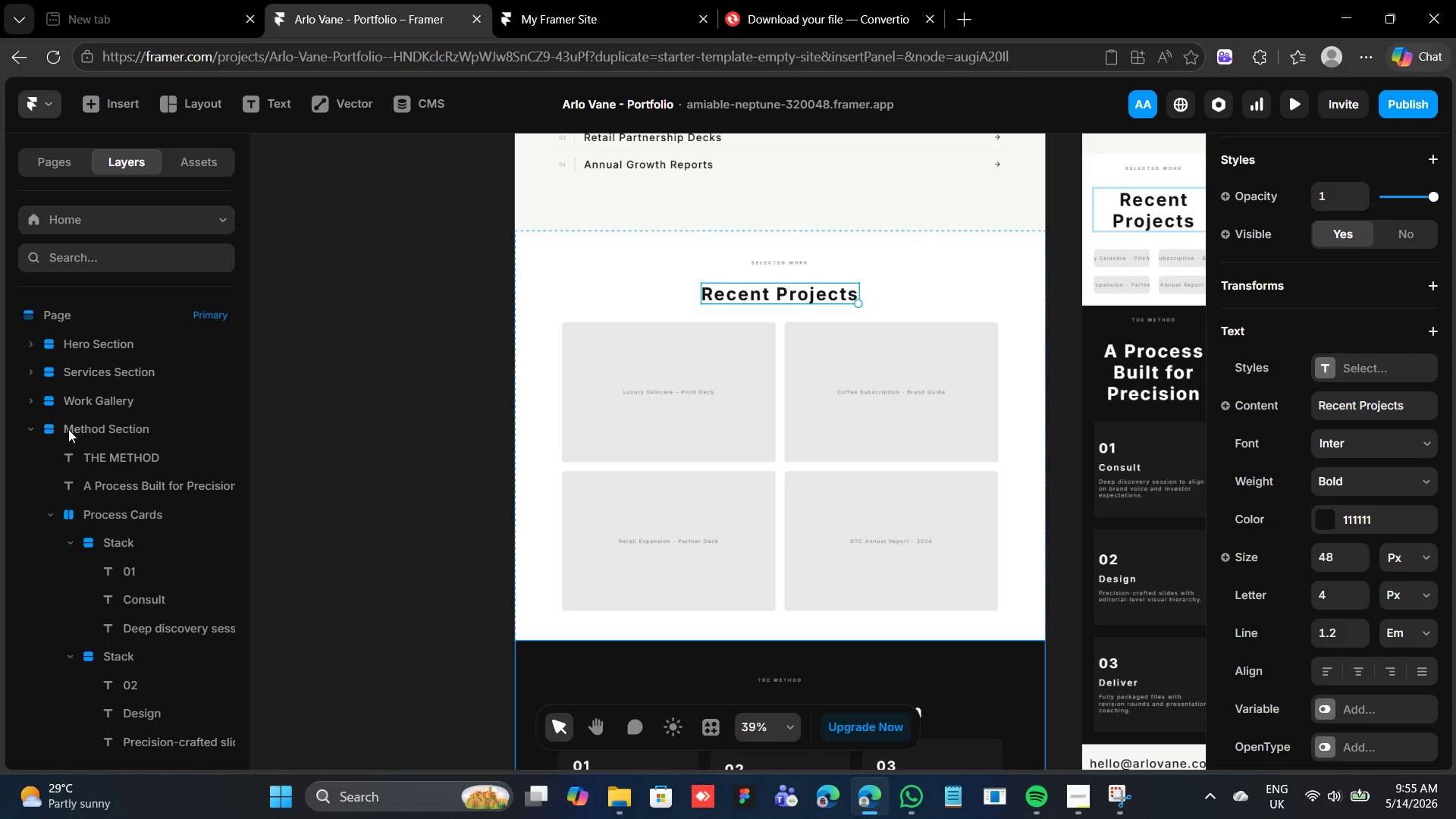 
left_click([130, 467])
 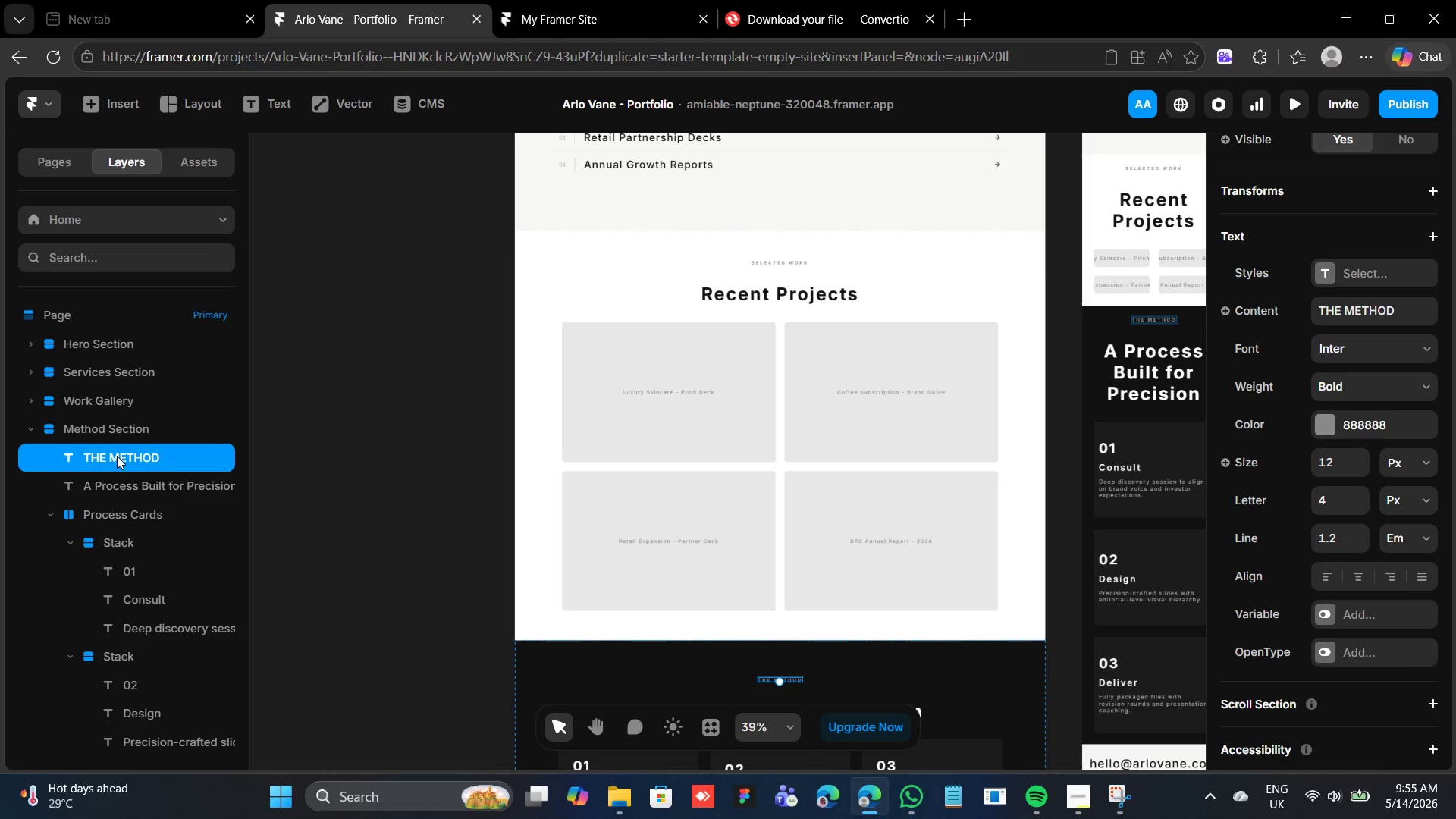 
double_click([117, 451])
 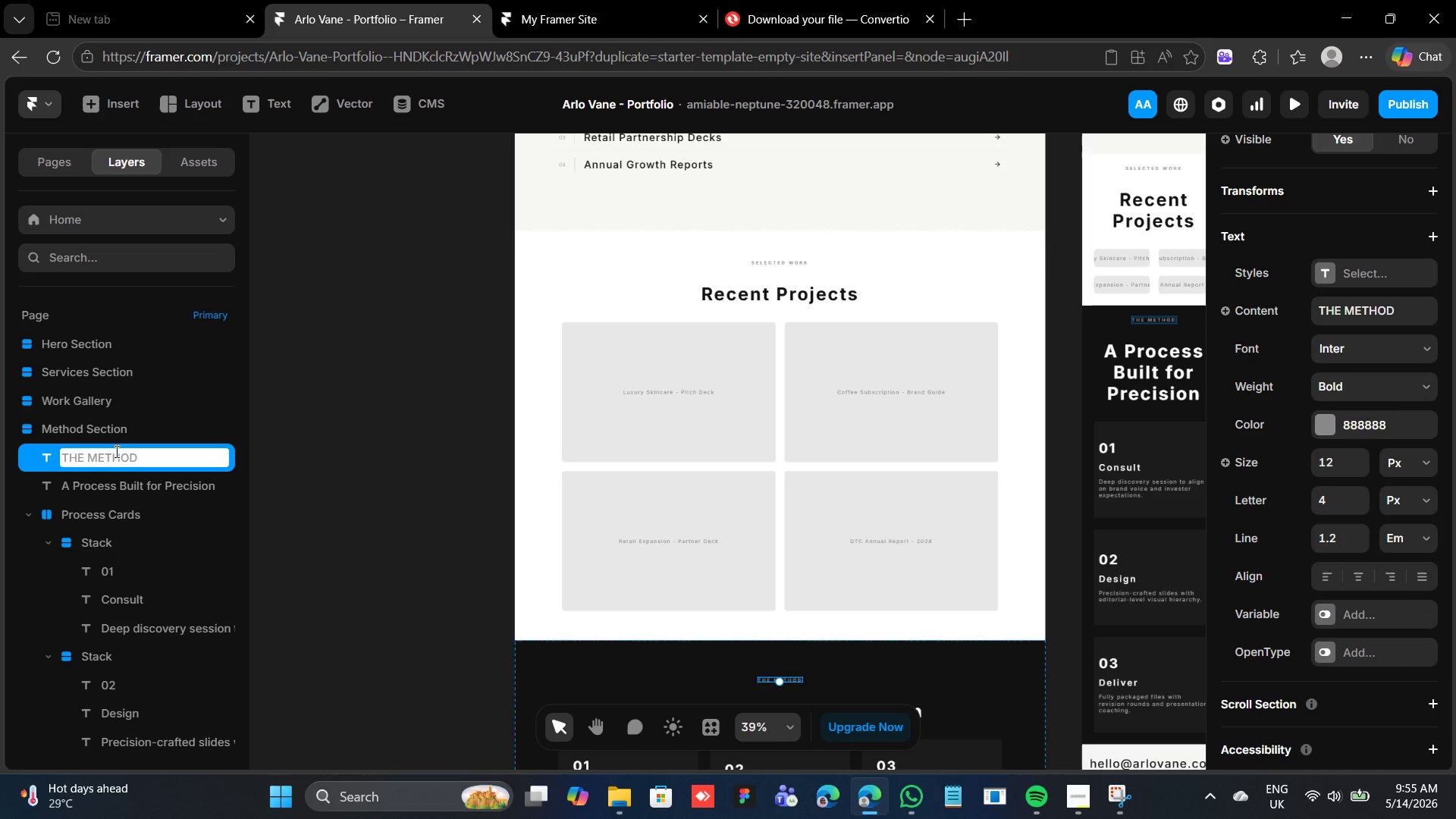 
type(label)
 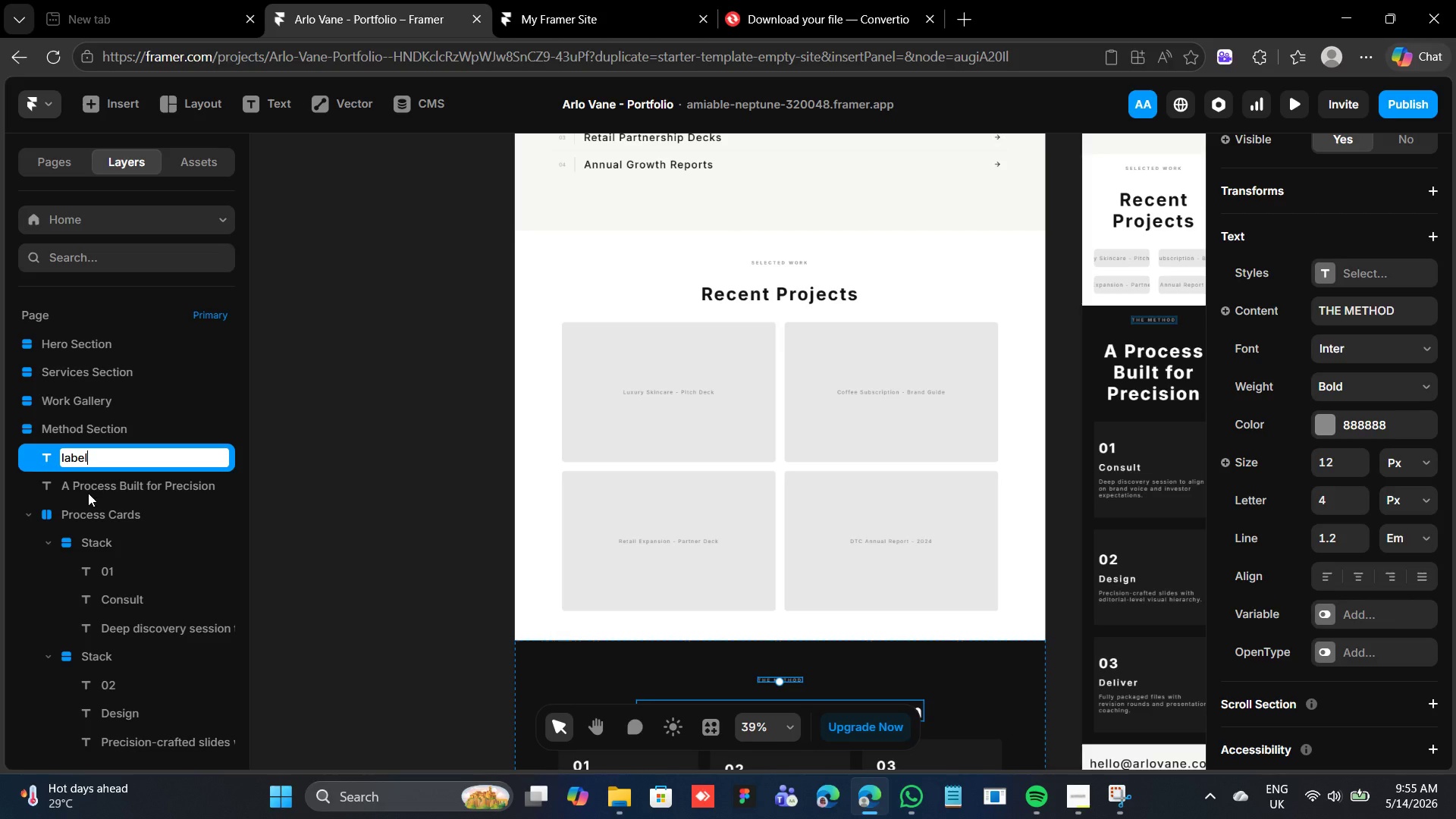 
left_click([88, 490])
 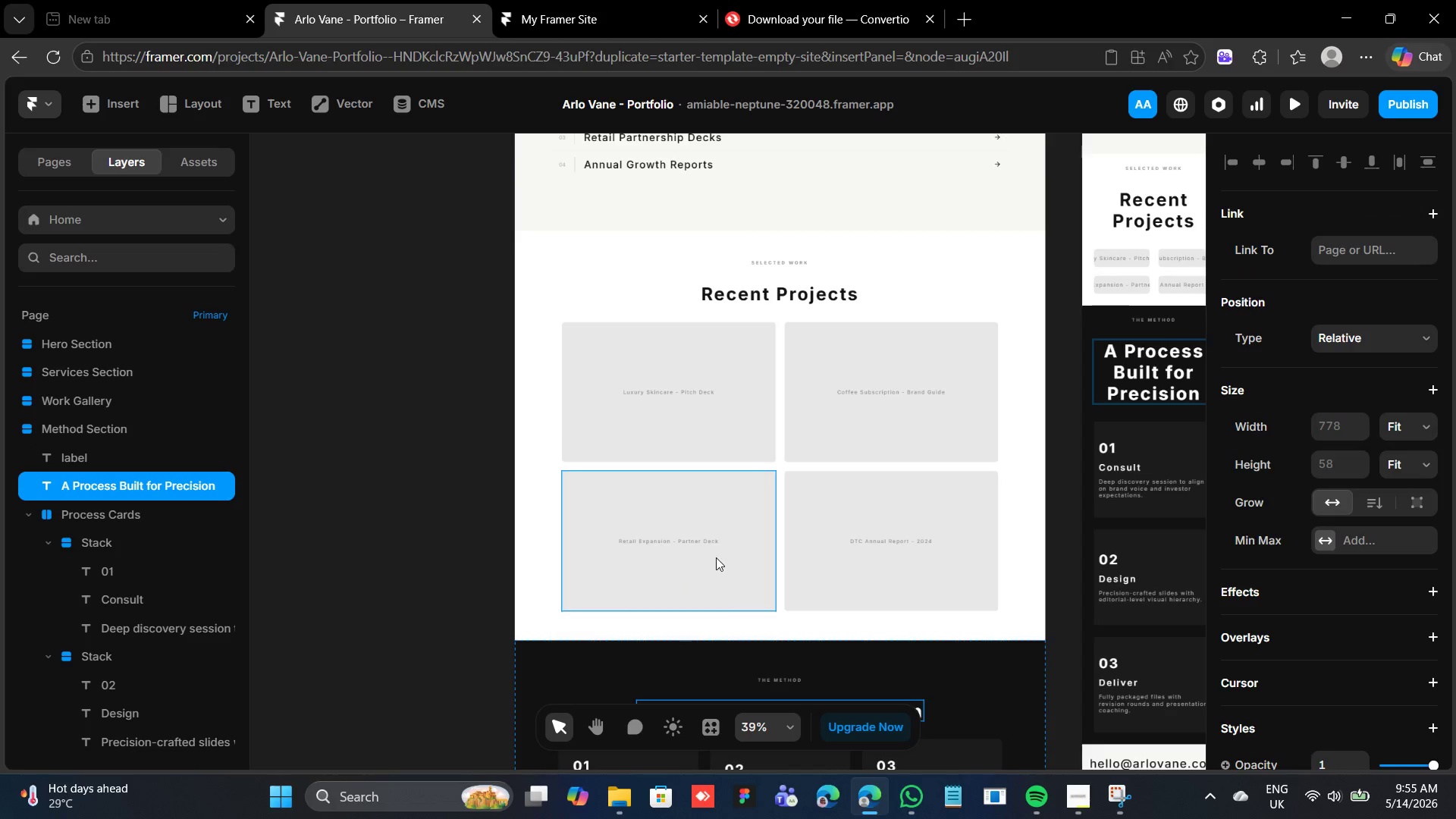 
scroll: coordinate [717, 548], scroll_direction: down, amount: 10.0
 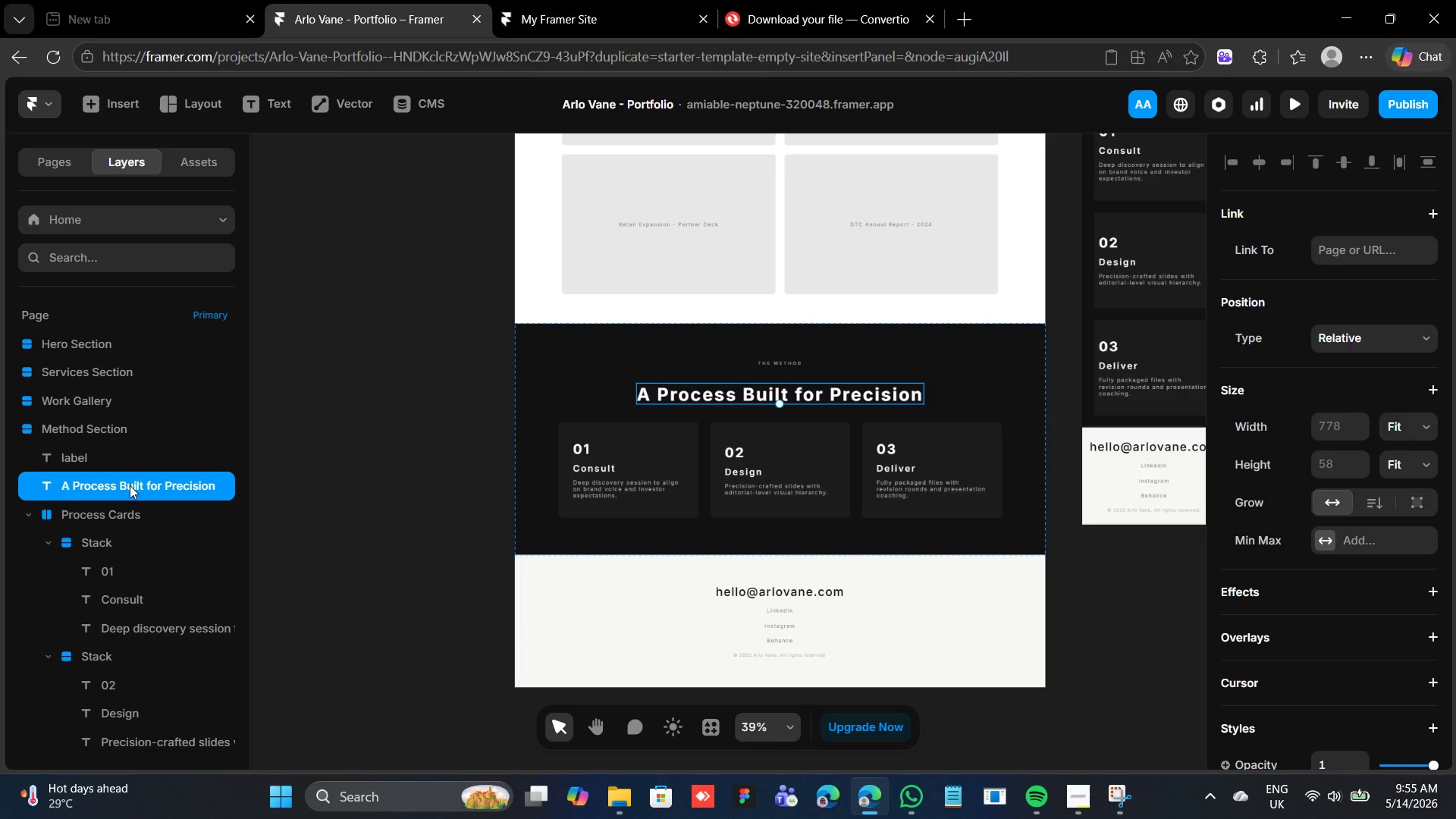 
double_click([130, 485])
 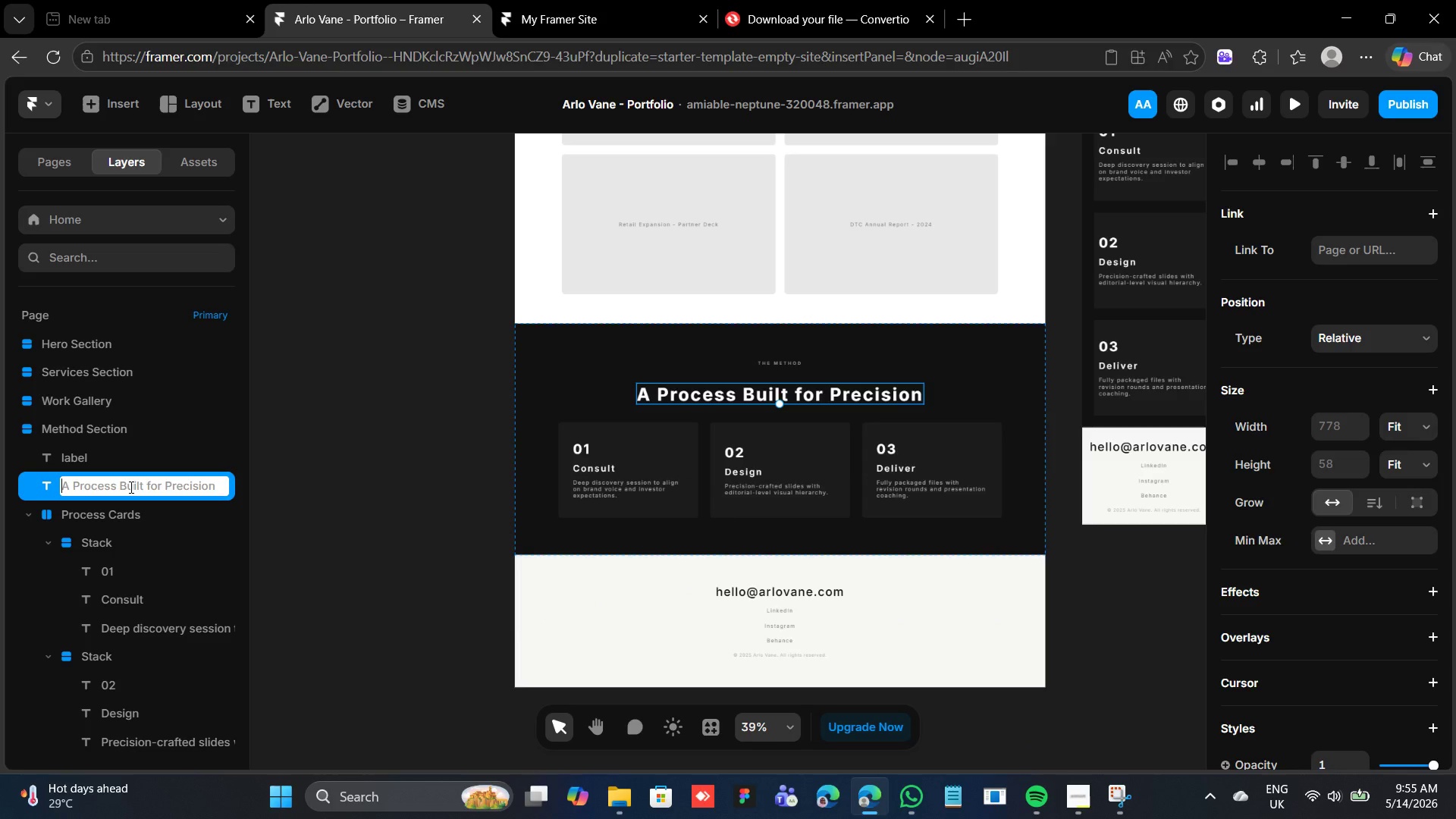 
type(Title)
 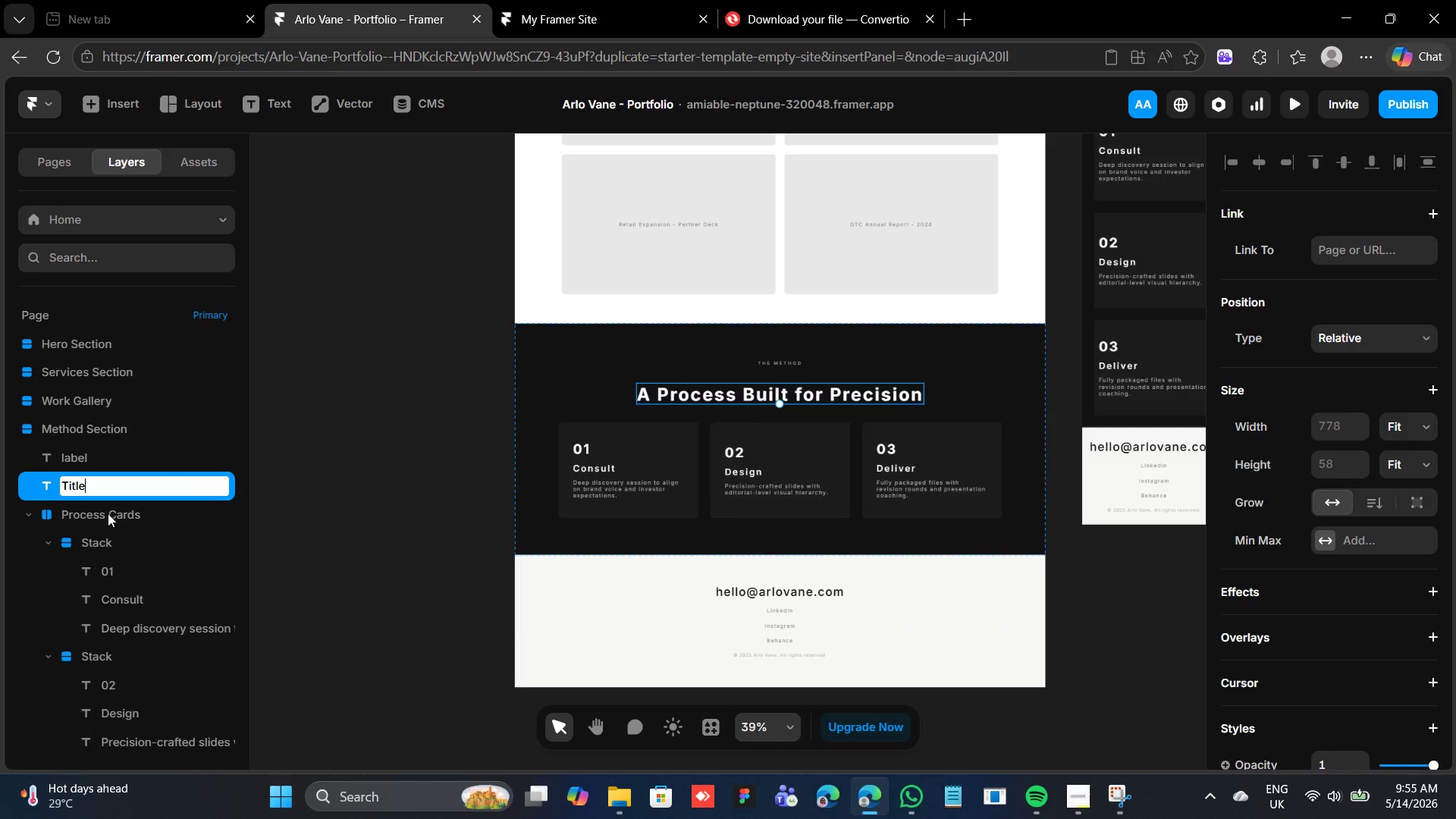 
mouse_move([74, 520])
 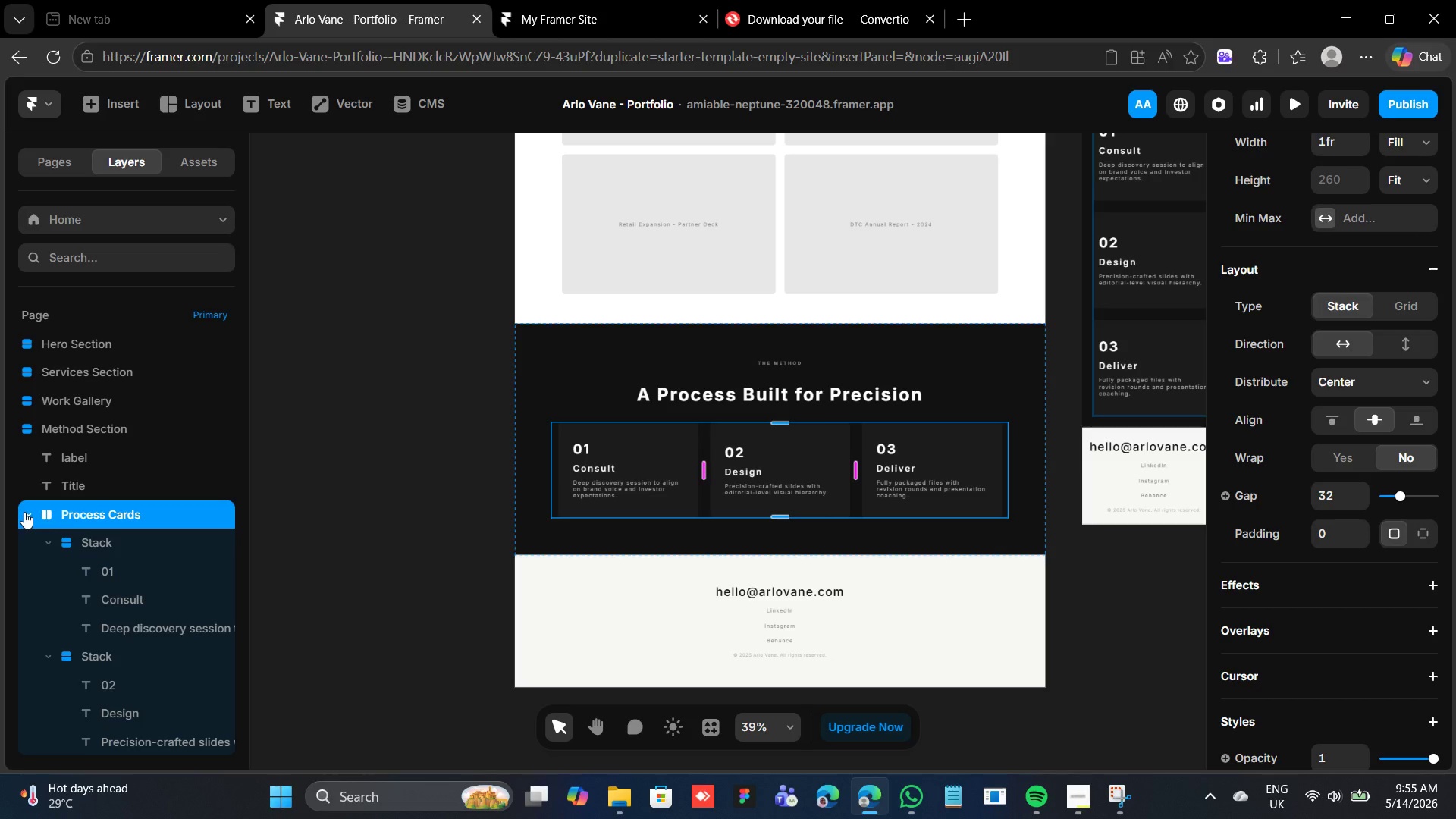 
left_click([24, 510])
 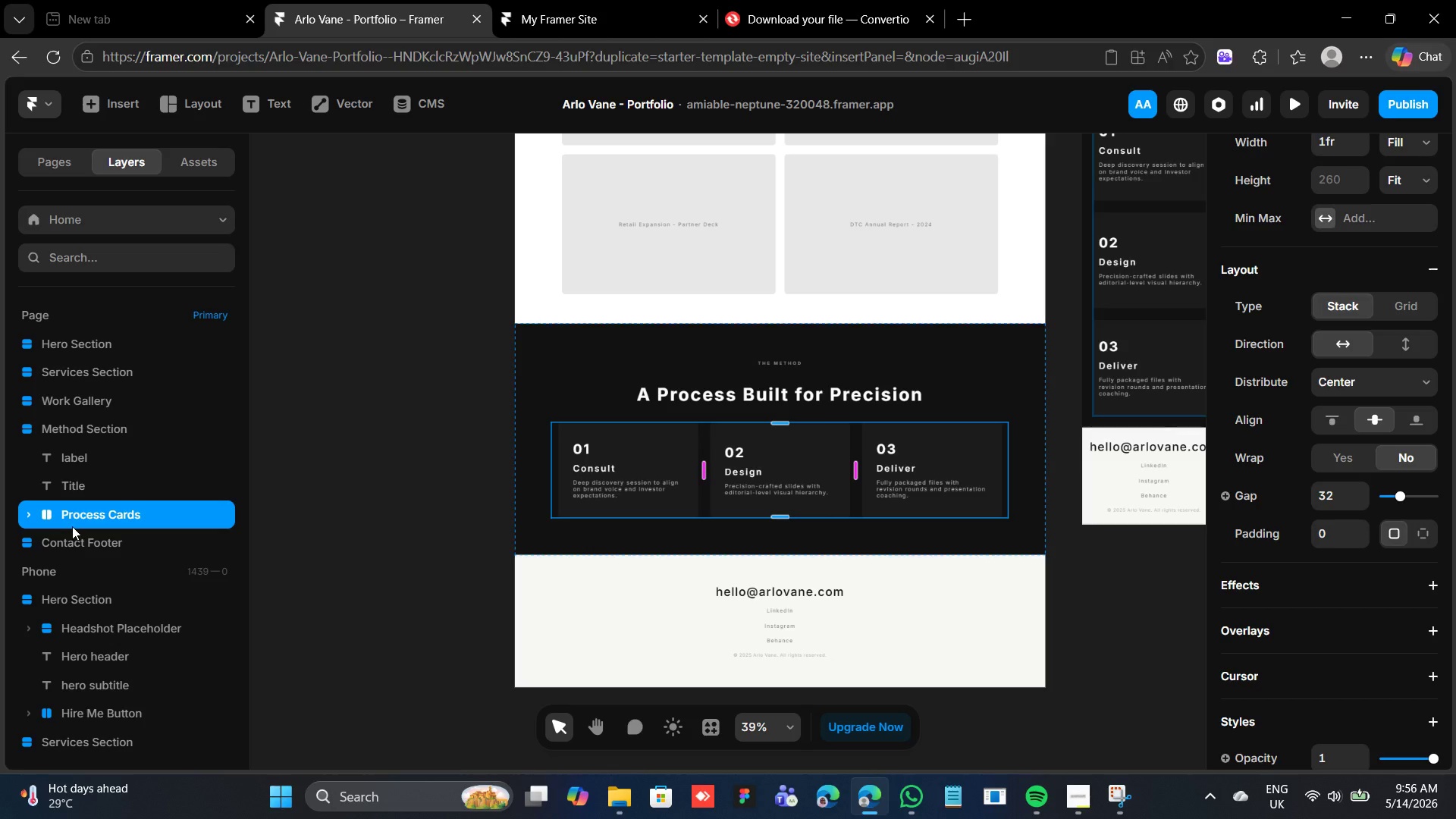 
wait(19.4)
 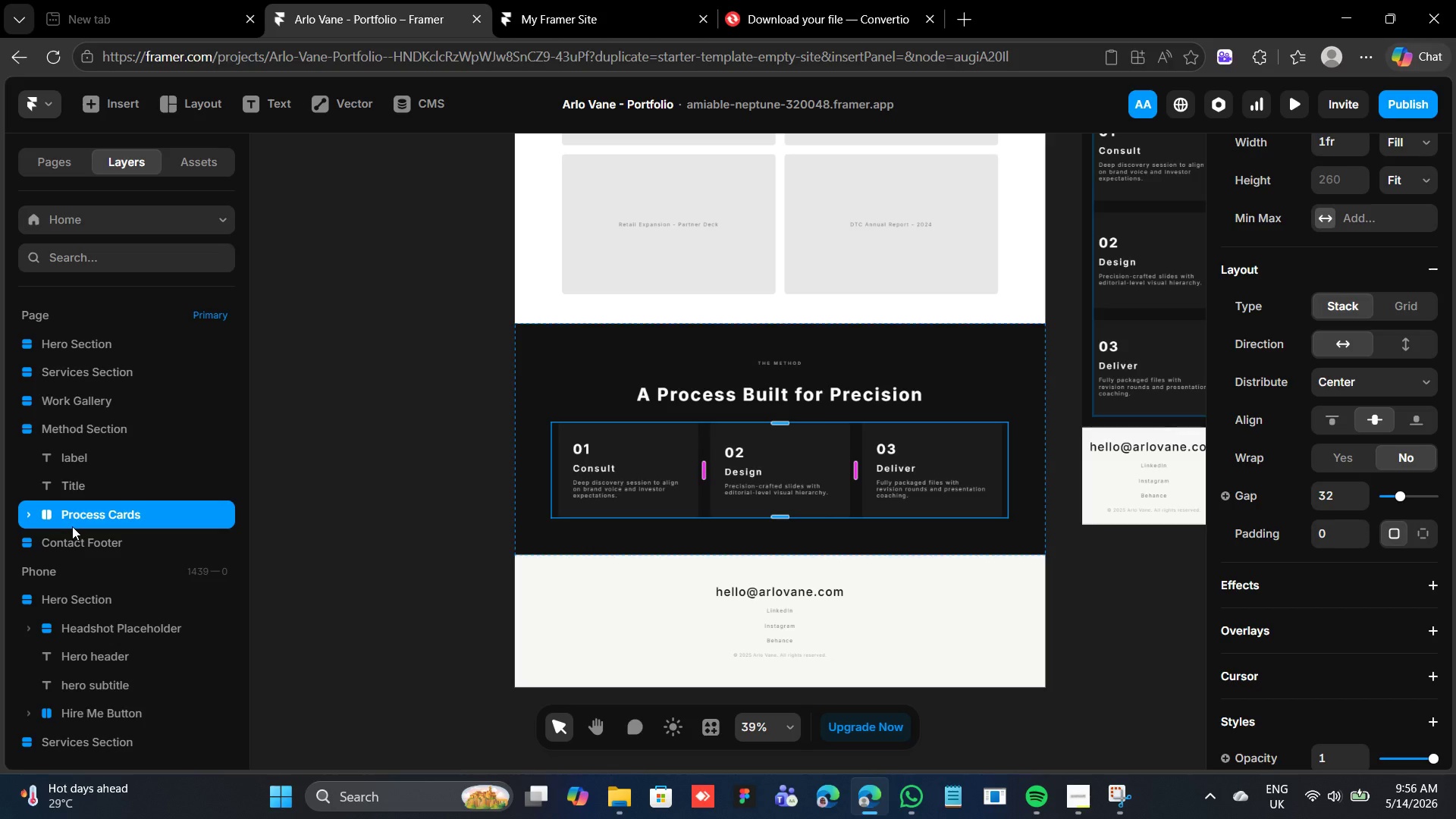 
mouse_move([65, 441])
 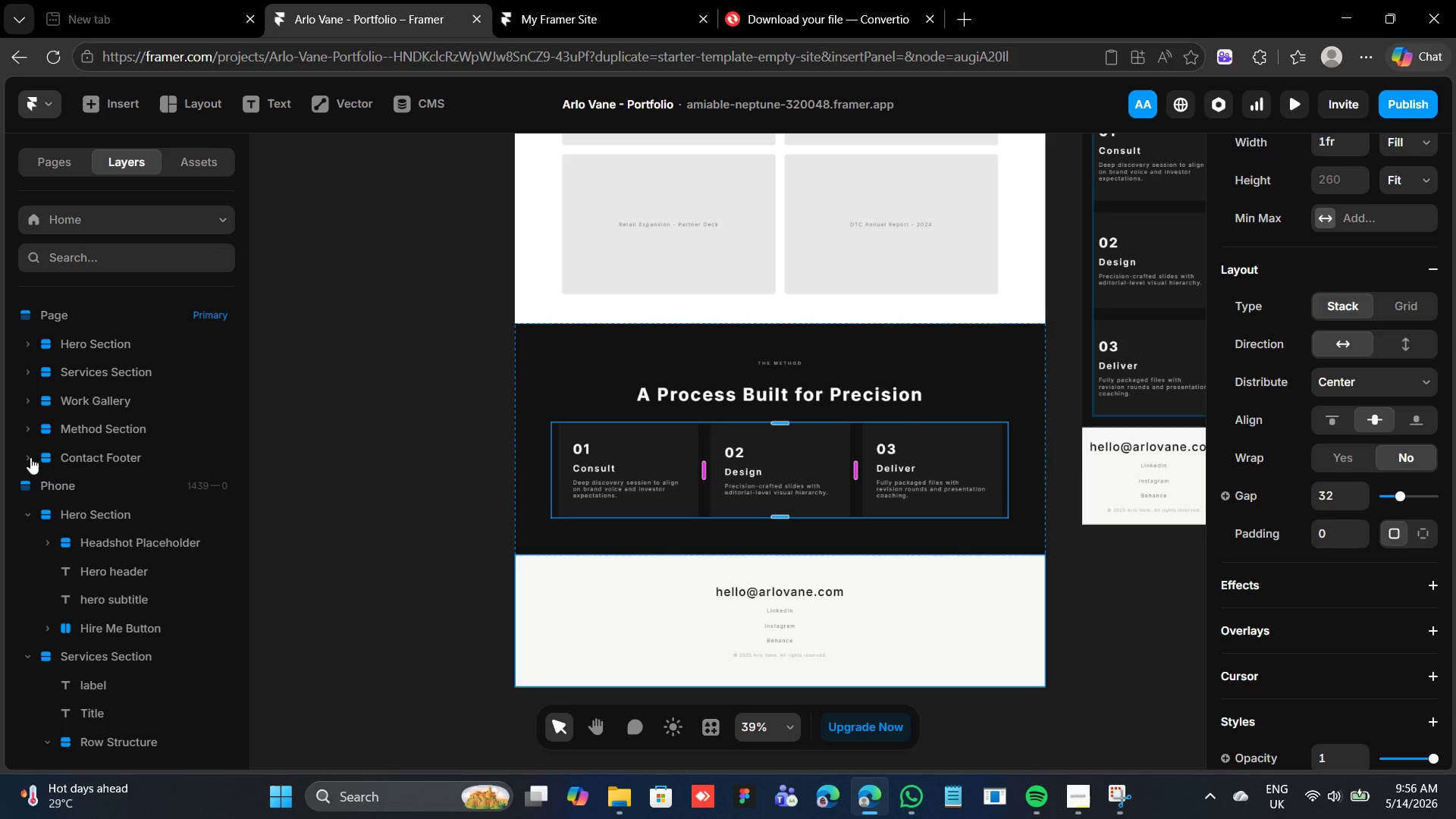 
left_click([29, 457])
 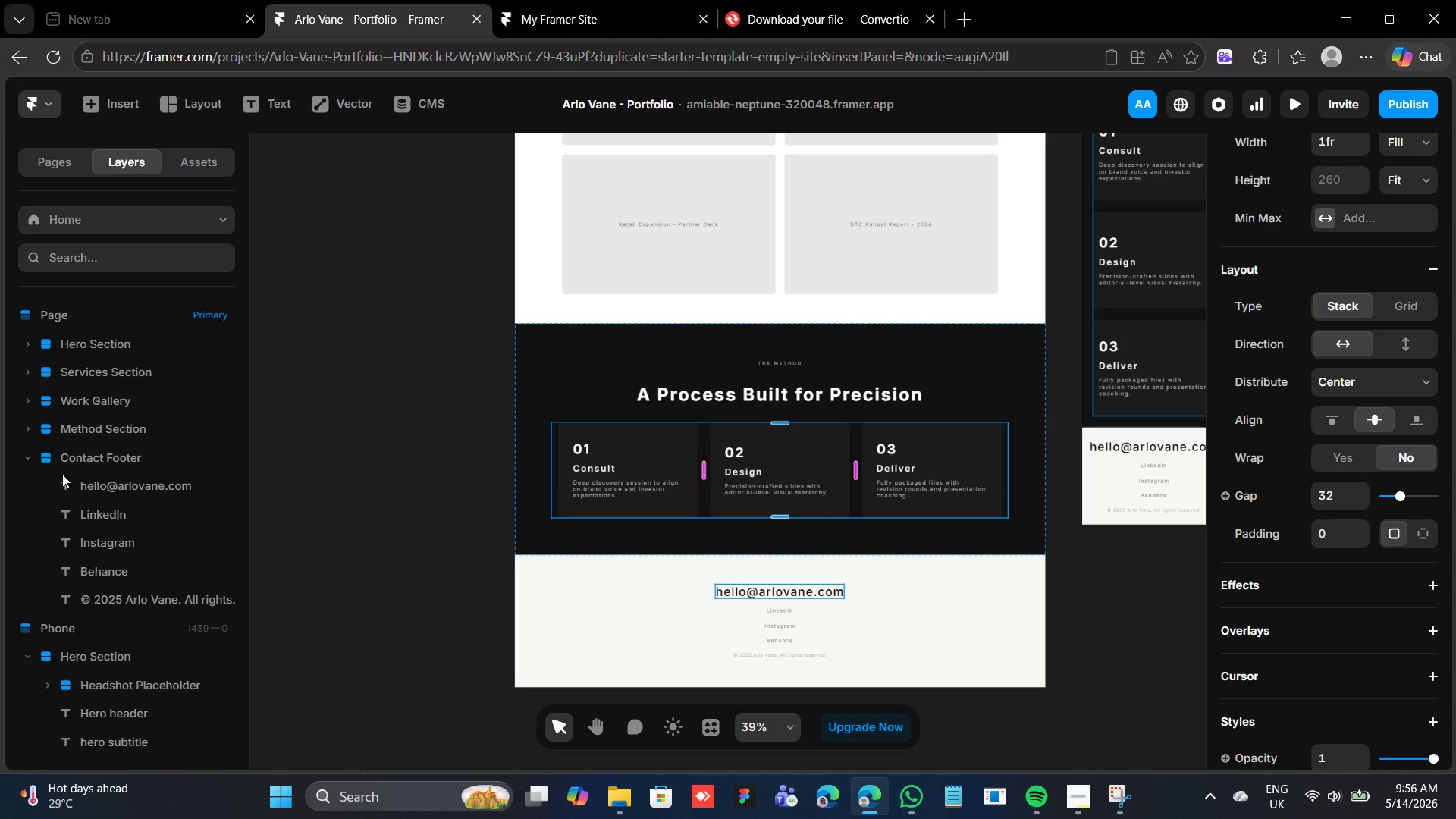 
wait(9.94)
 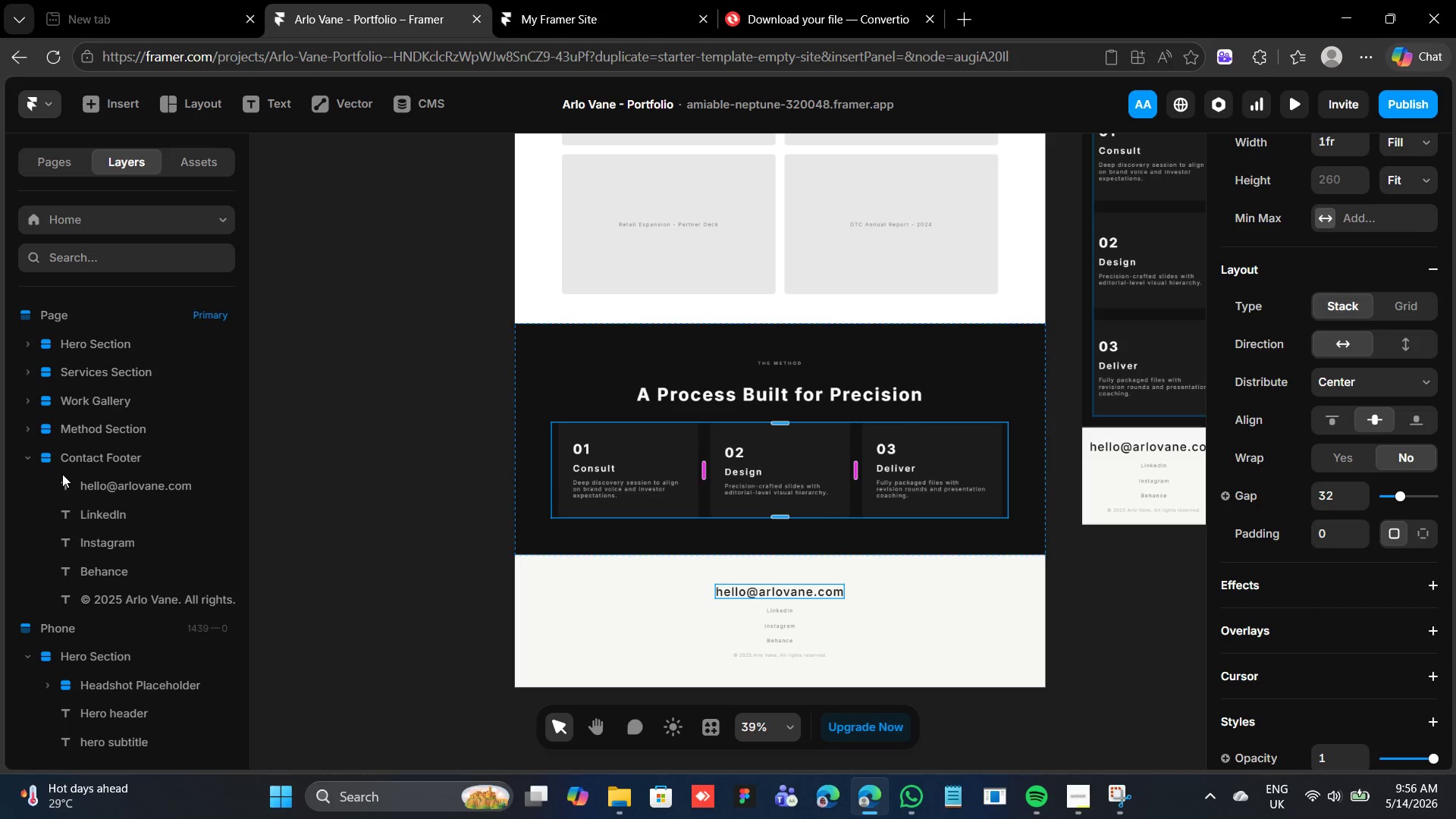 
double_click([121, 491])
 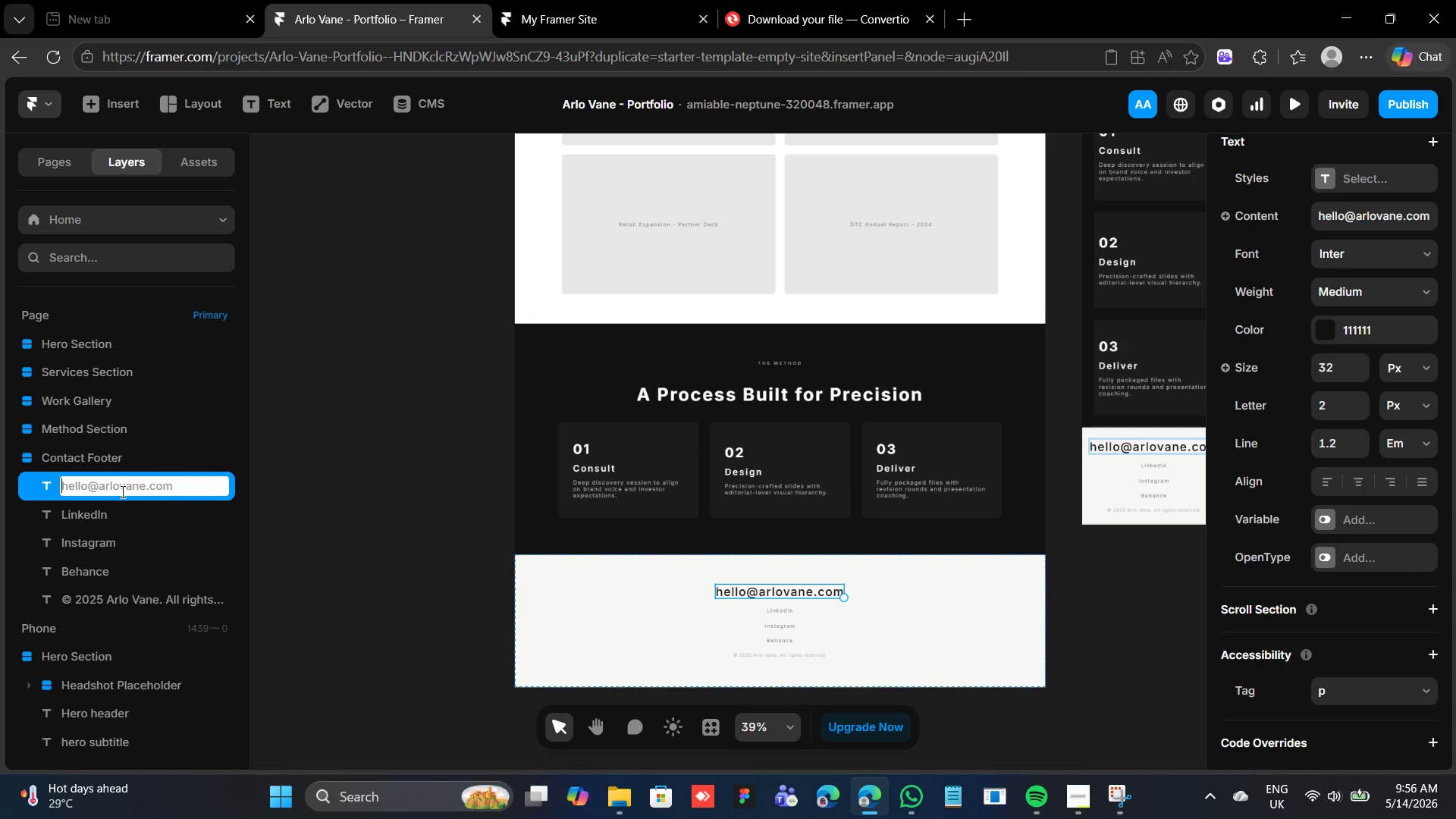 
triple_click([121, 491])
 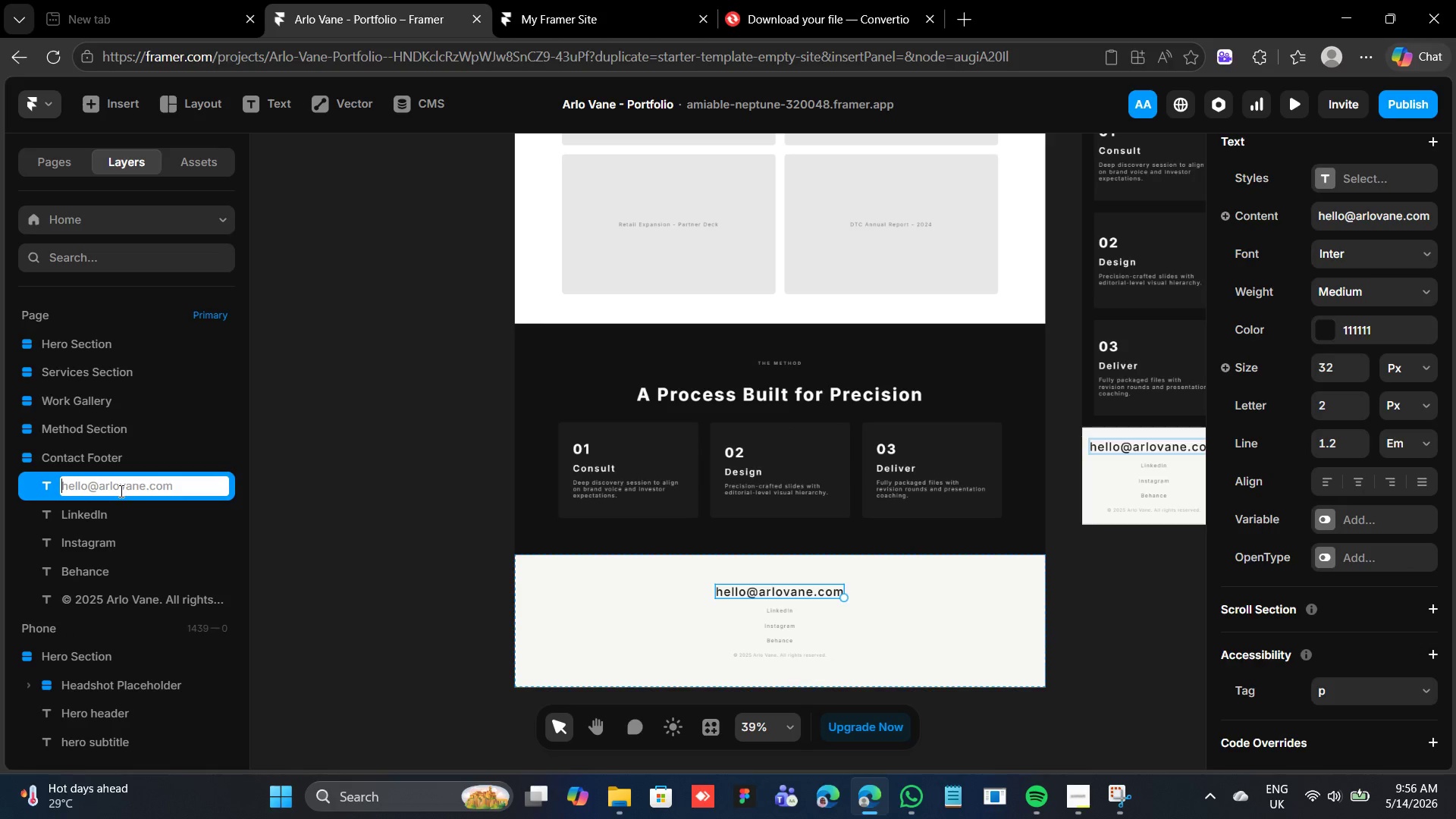 
type(Email)
 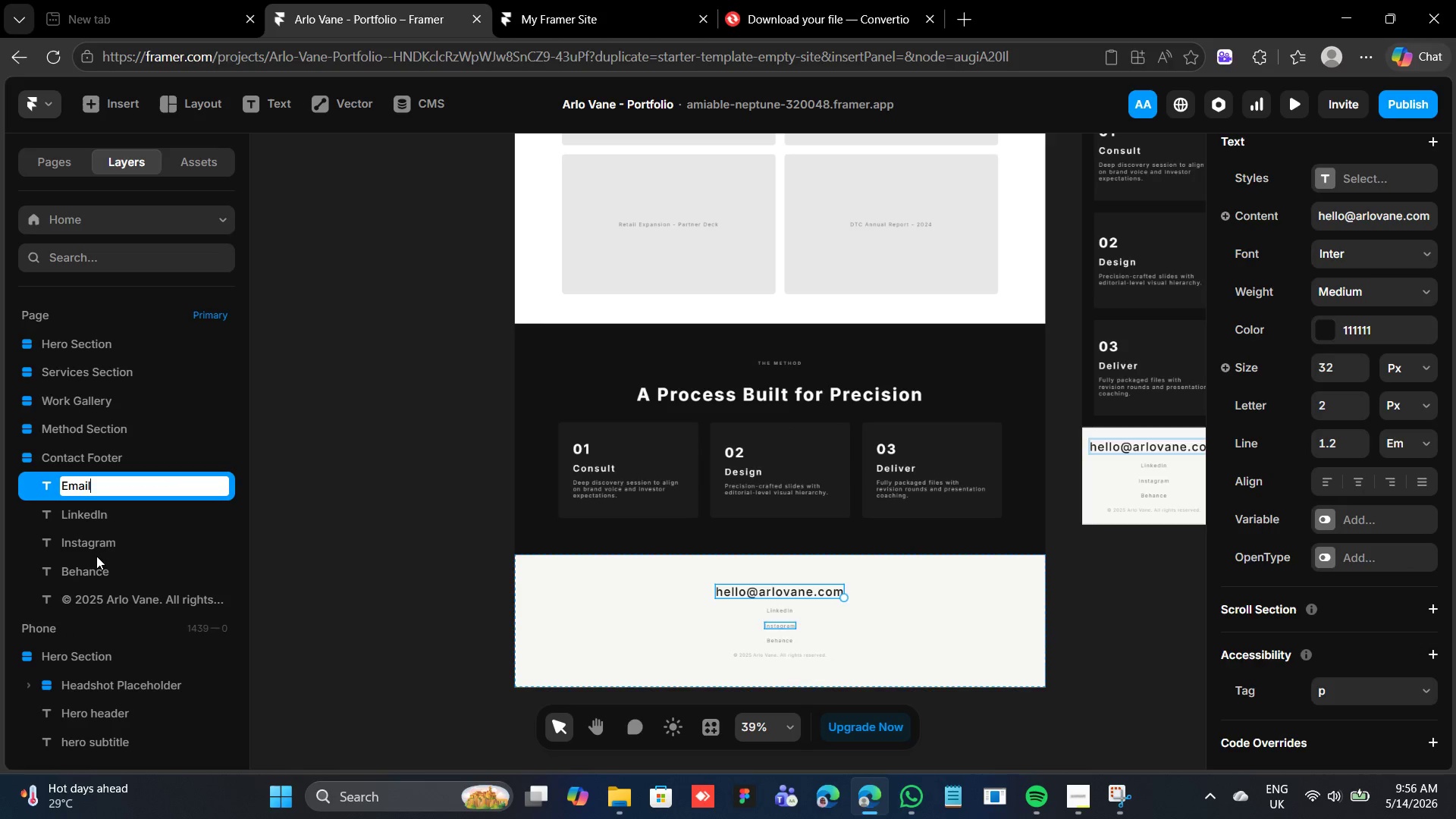 
left_click([108, 591])
 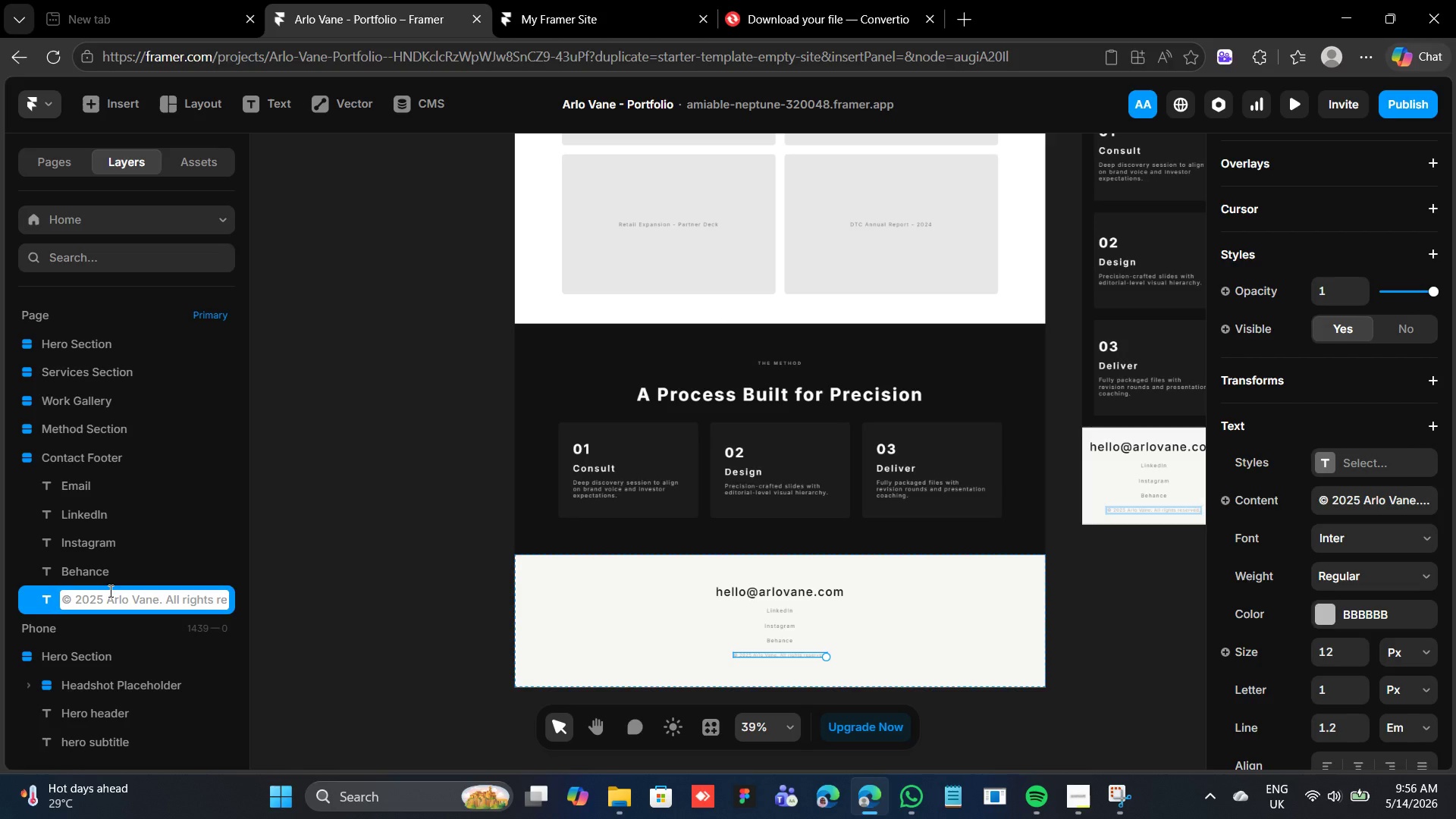 
type(Copyright)
 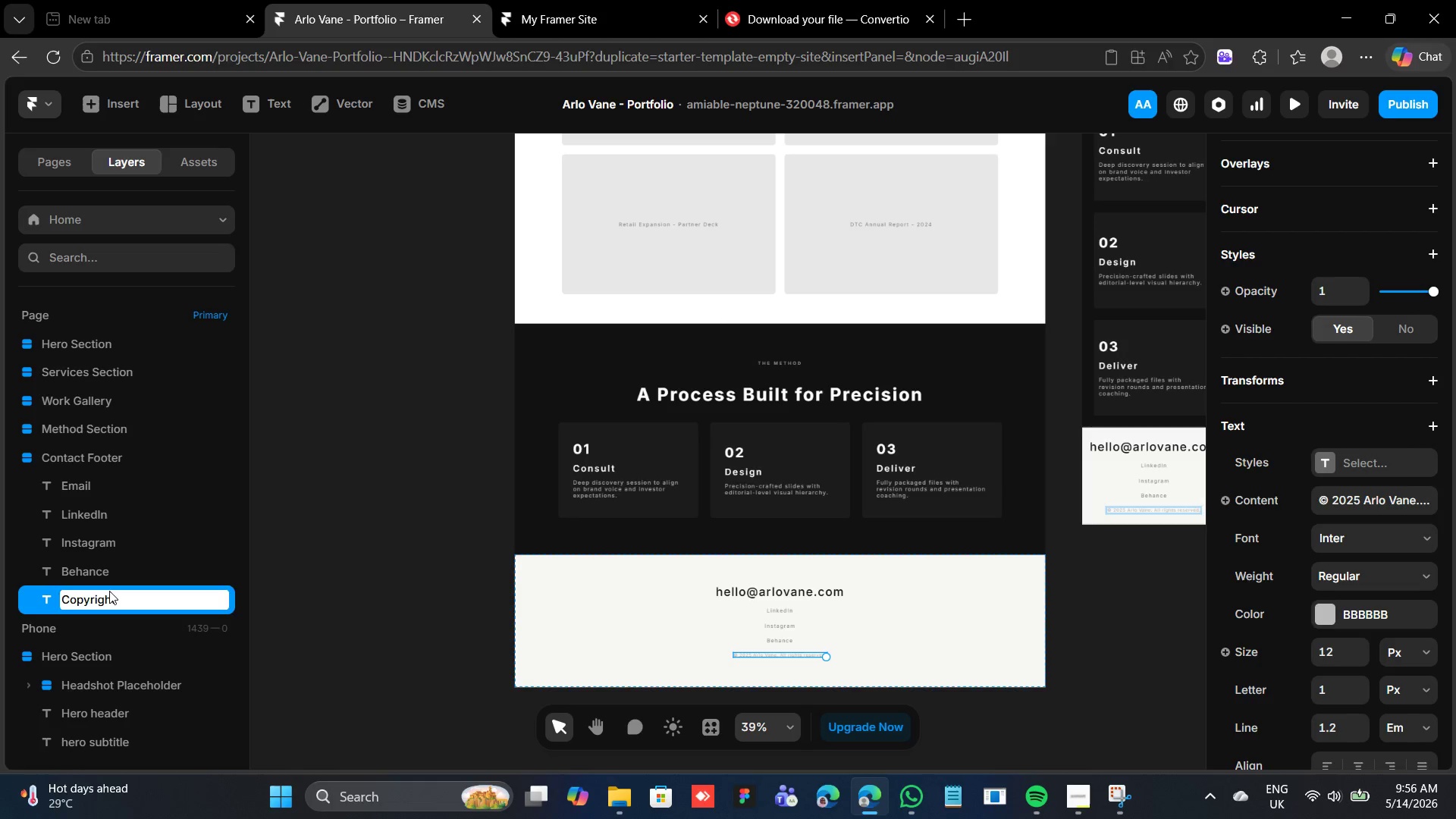 
key(Enter)
 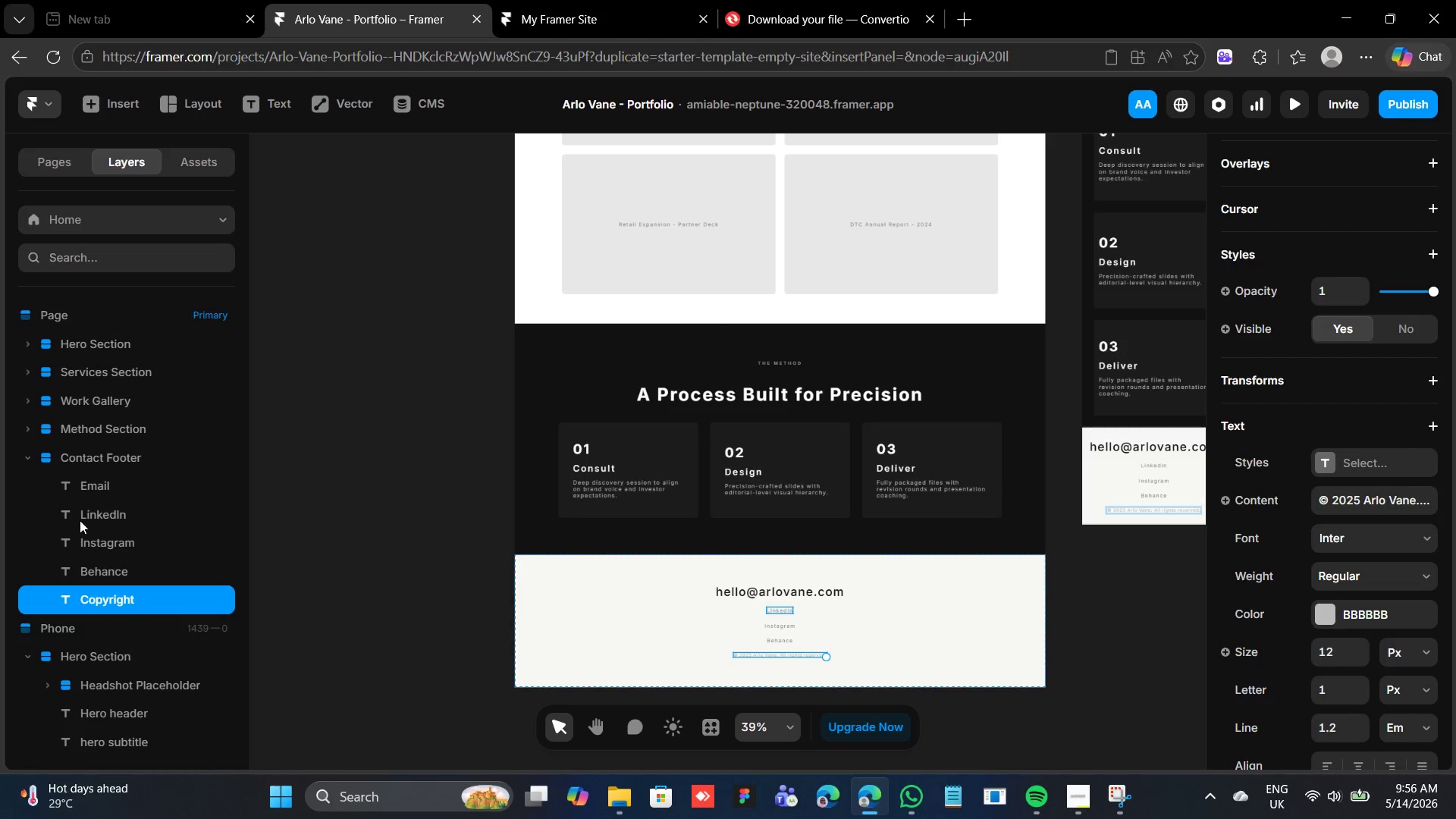 
wait(5.27)
 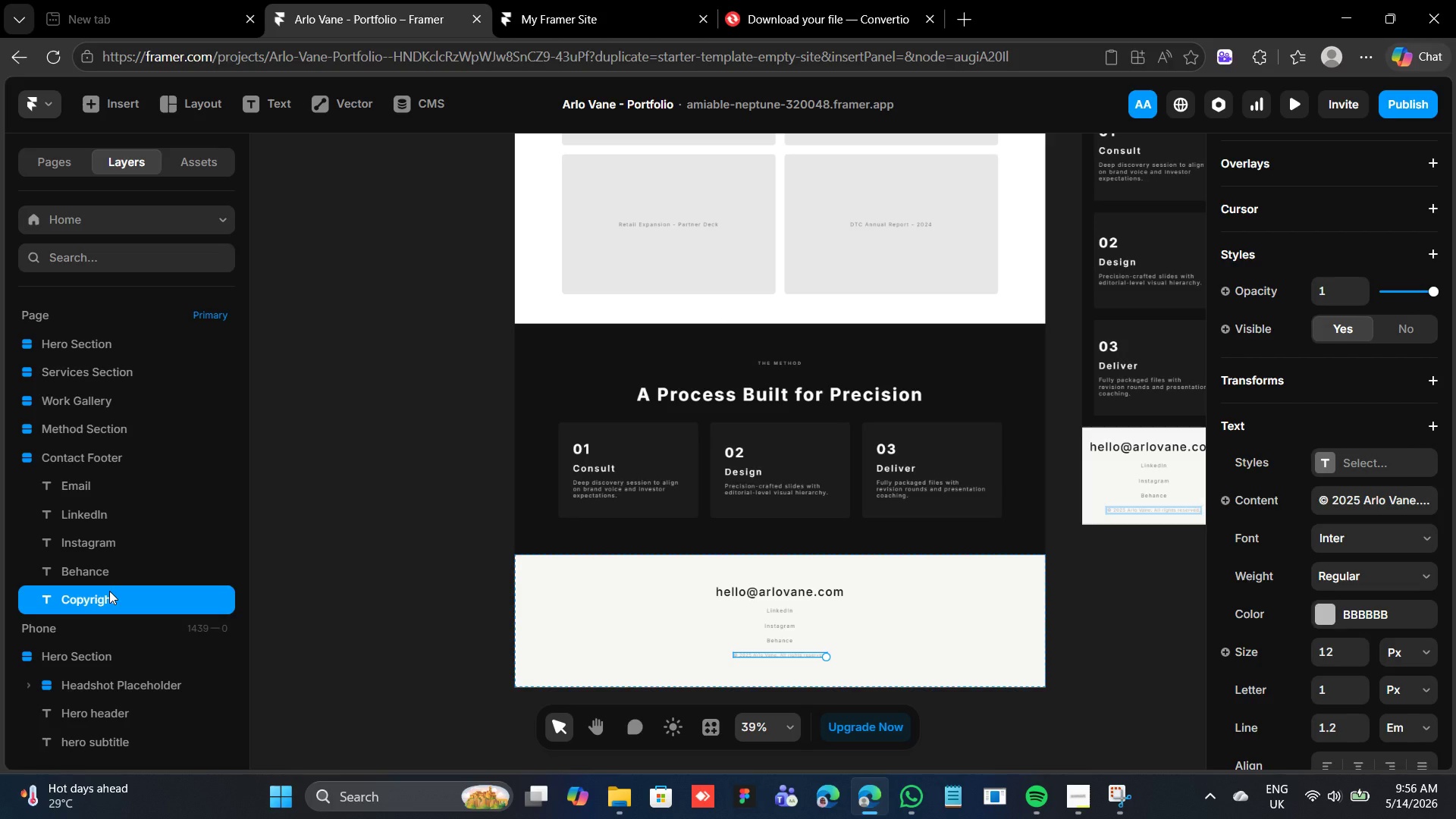 
left_click([31, 461])
 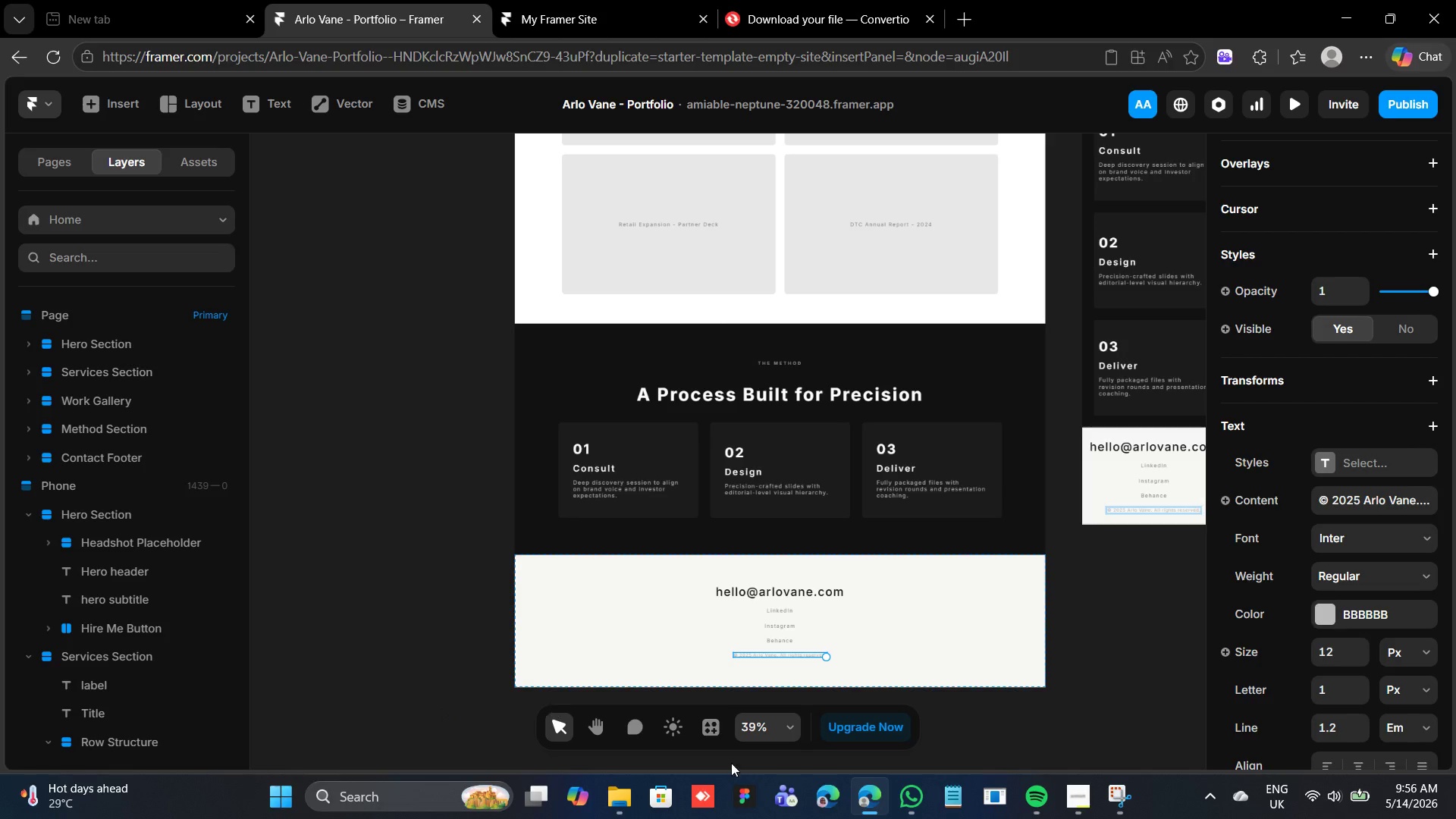 